 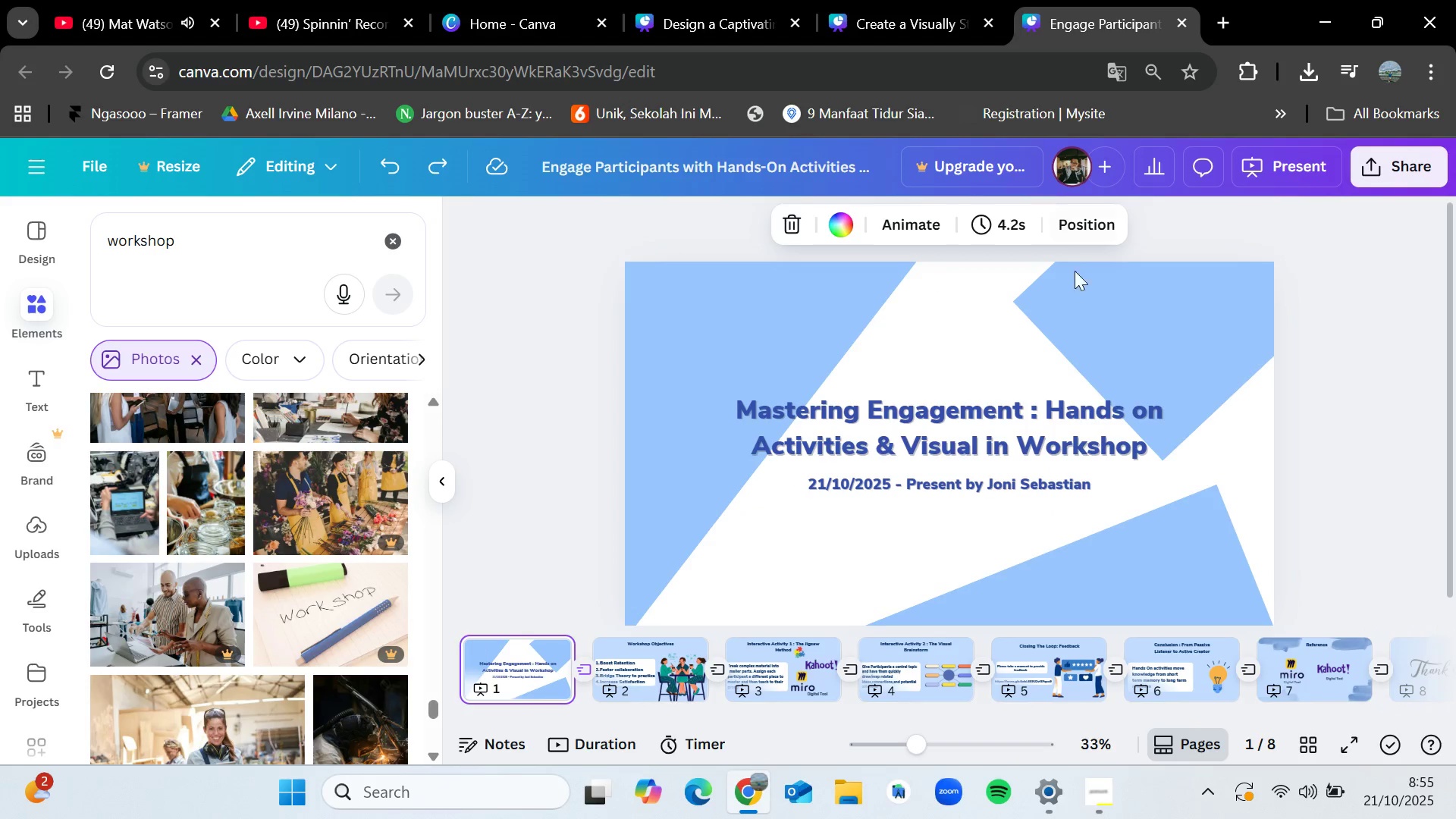 
key(Control+C)
 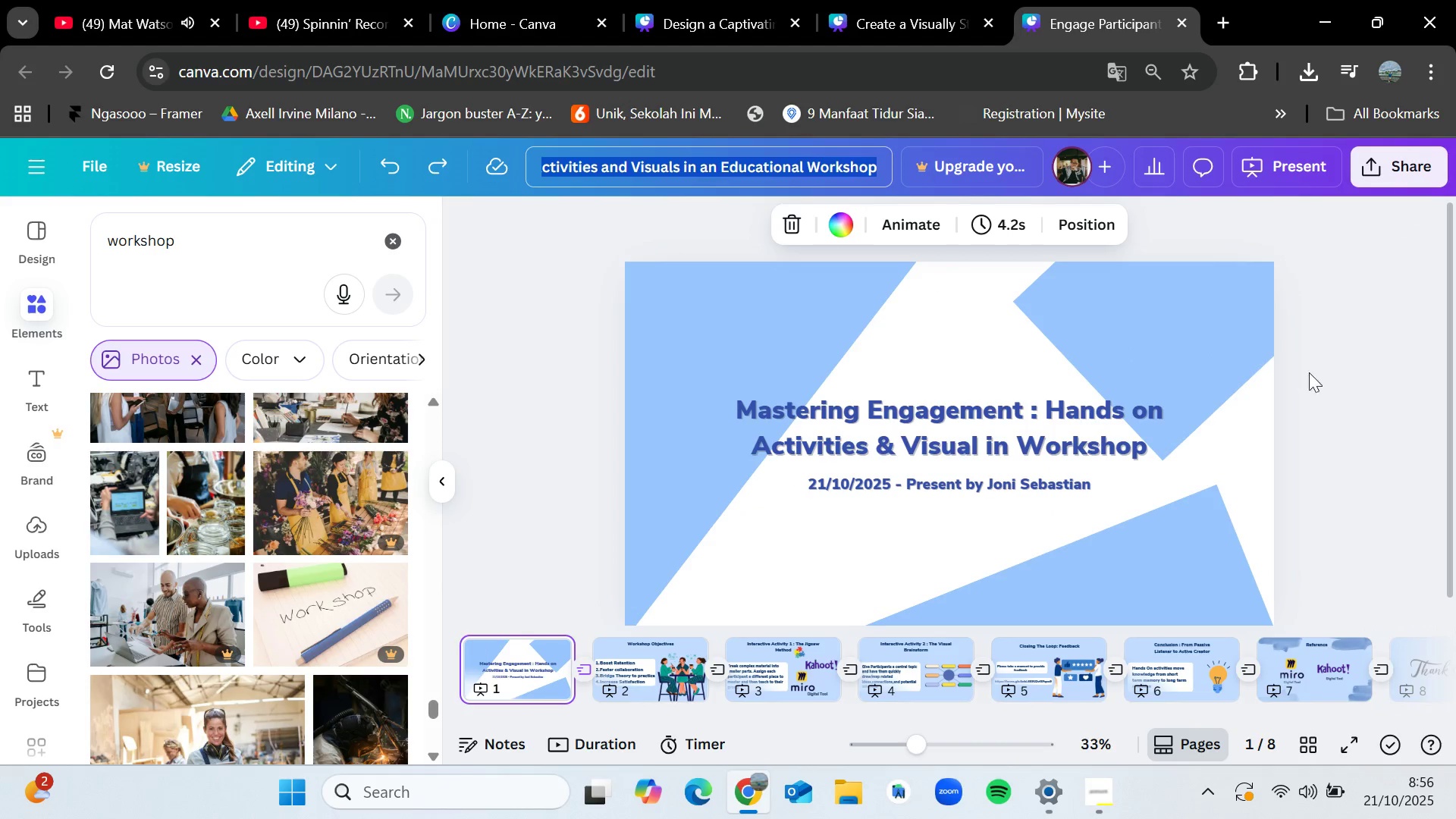 
left_click([1360, 373])
 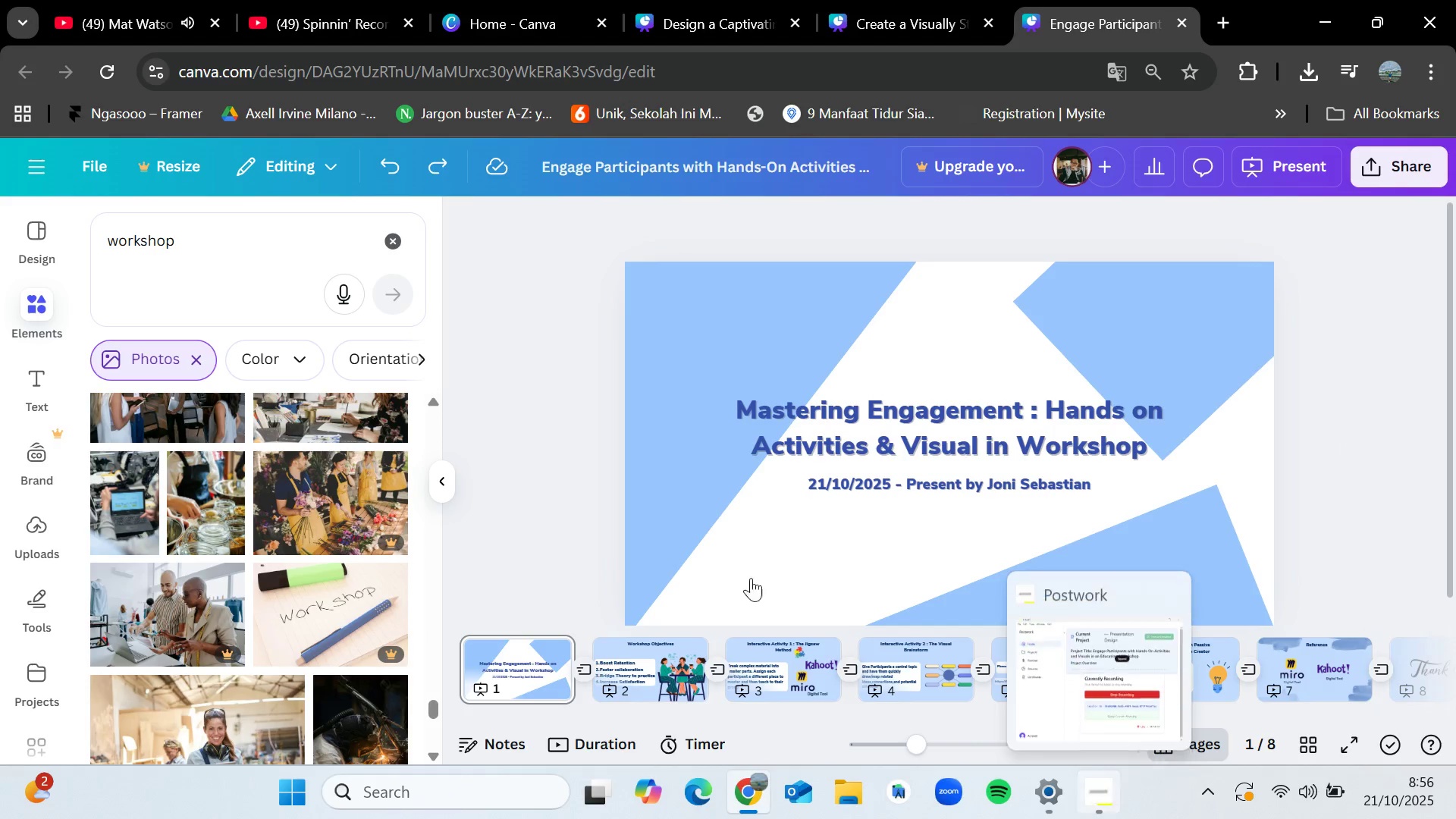 
scroll: coordinate [248, 637], scroll_direction: down, amount: 5.0
 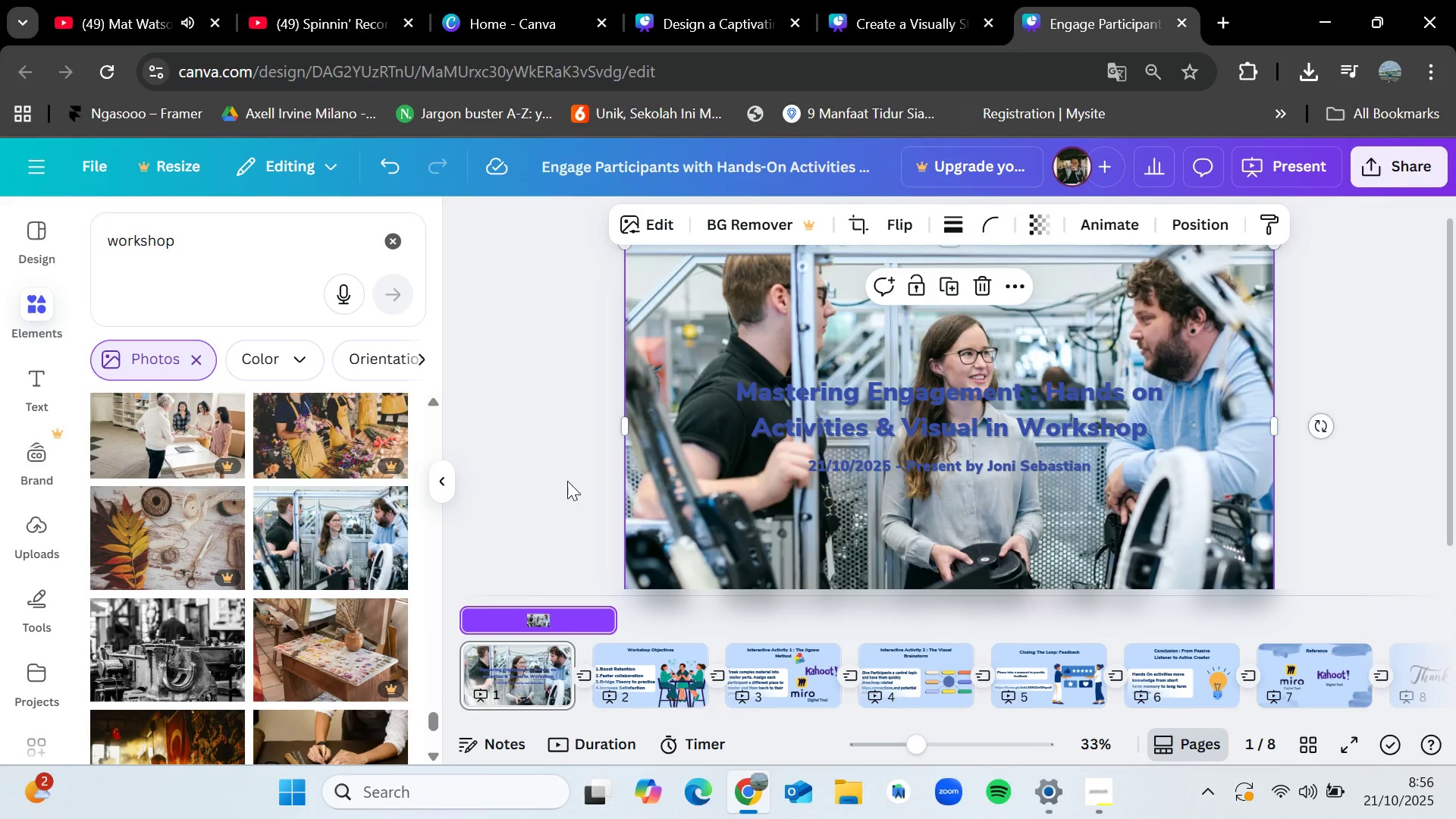 
wait(7.47)
 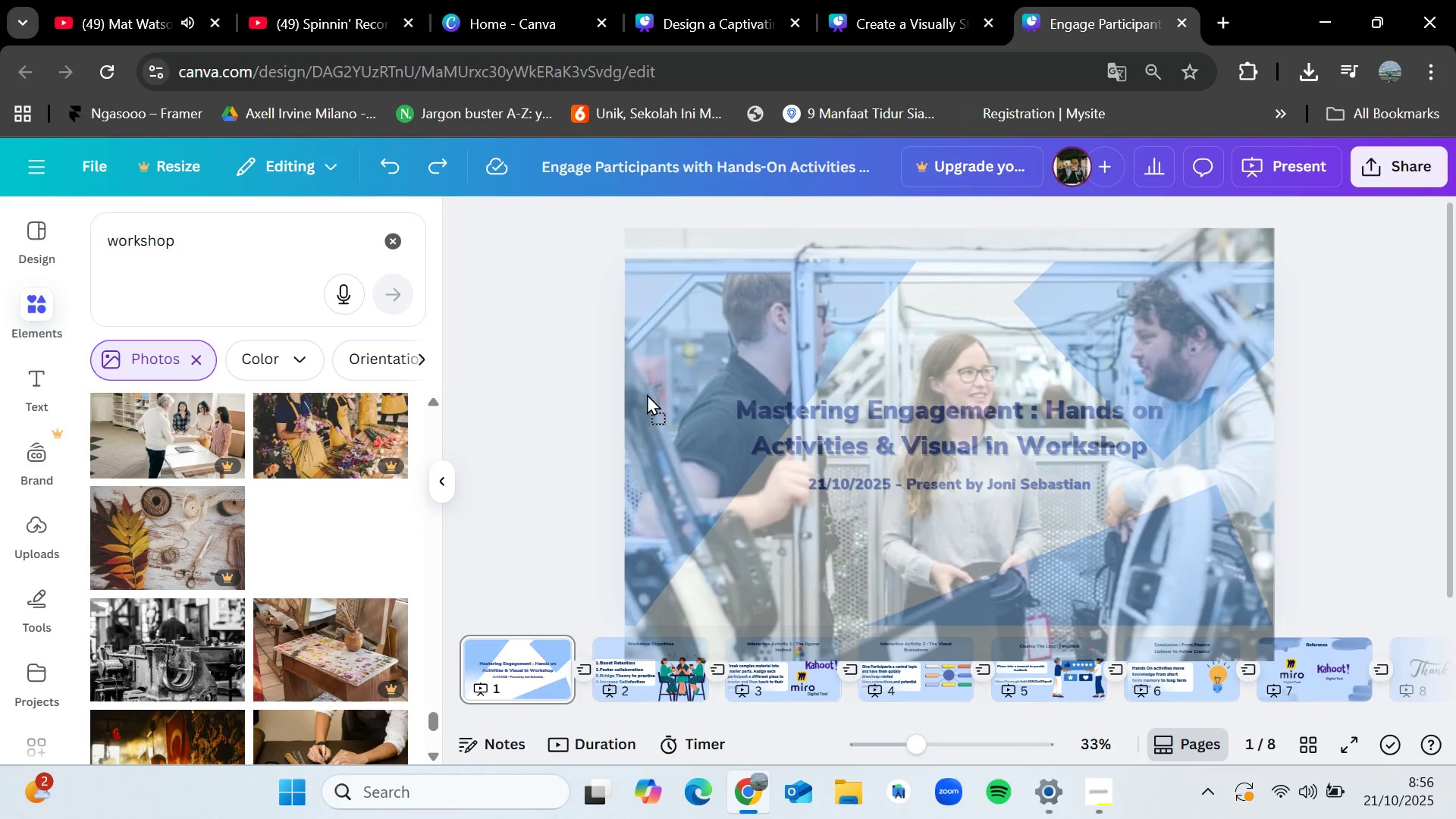 
key(Control+Z)
 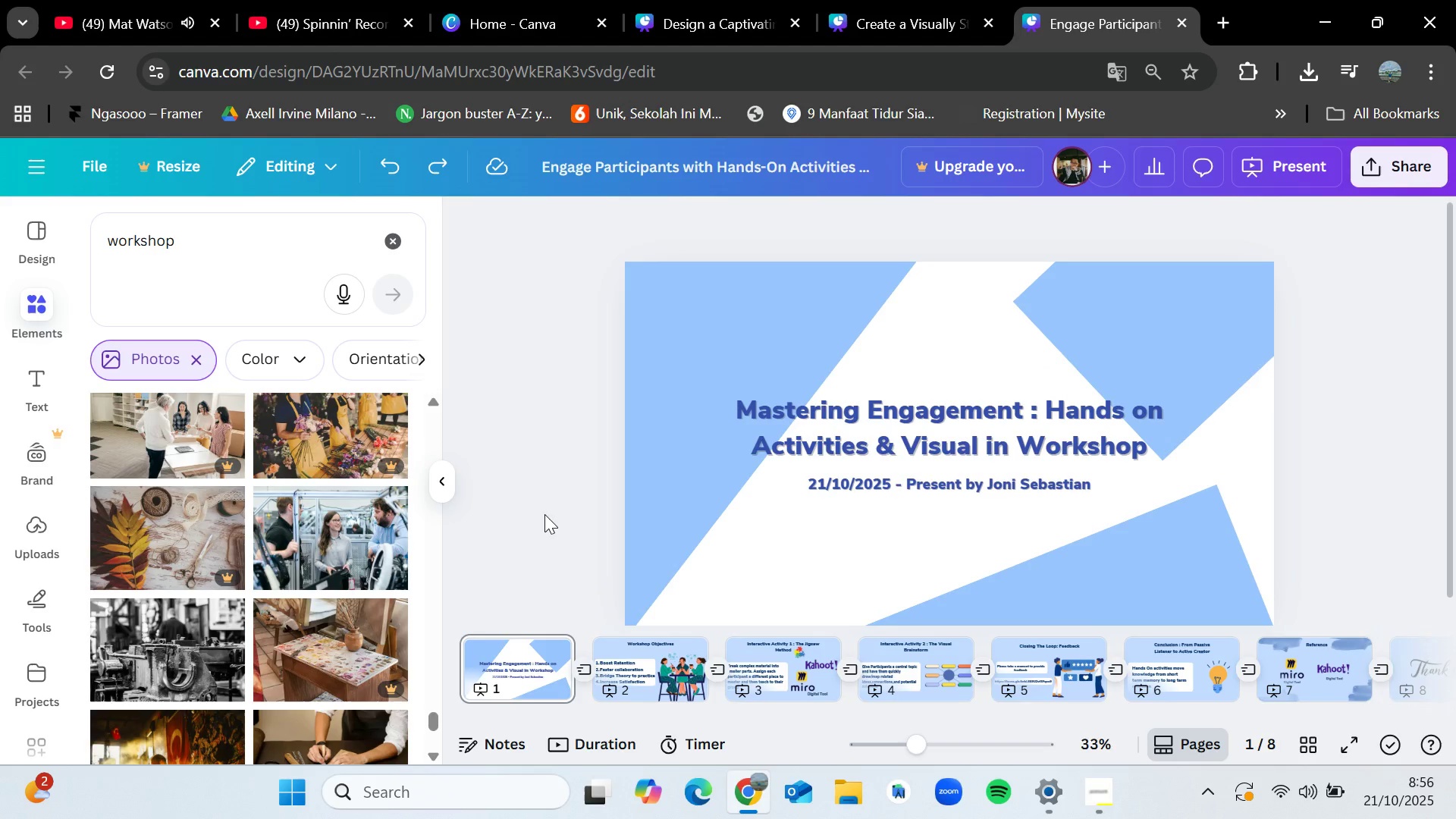 
left_click([531, 542])
 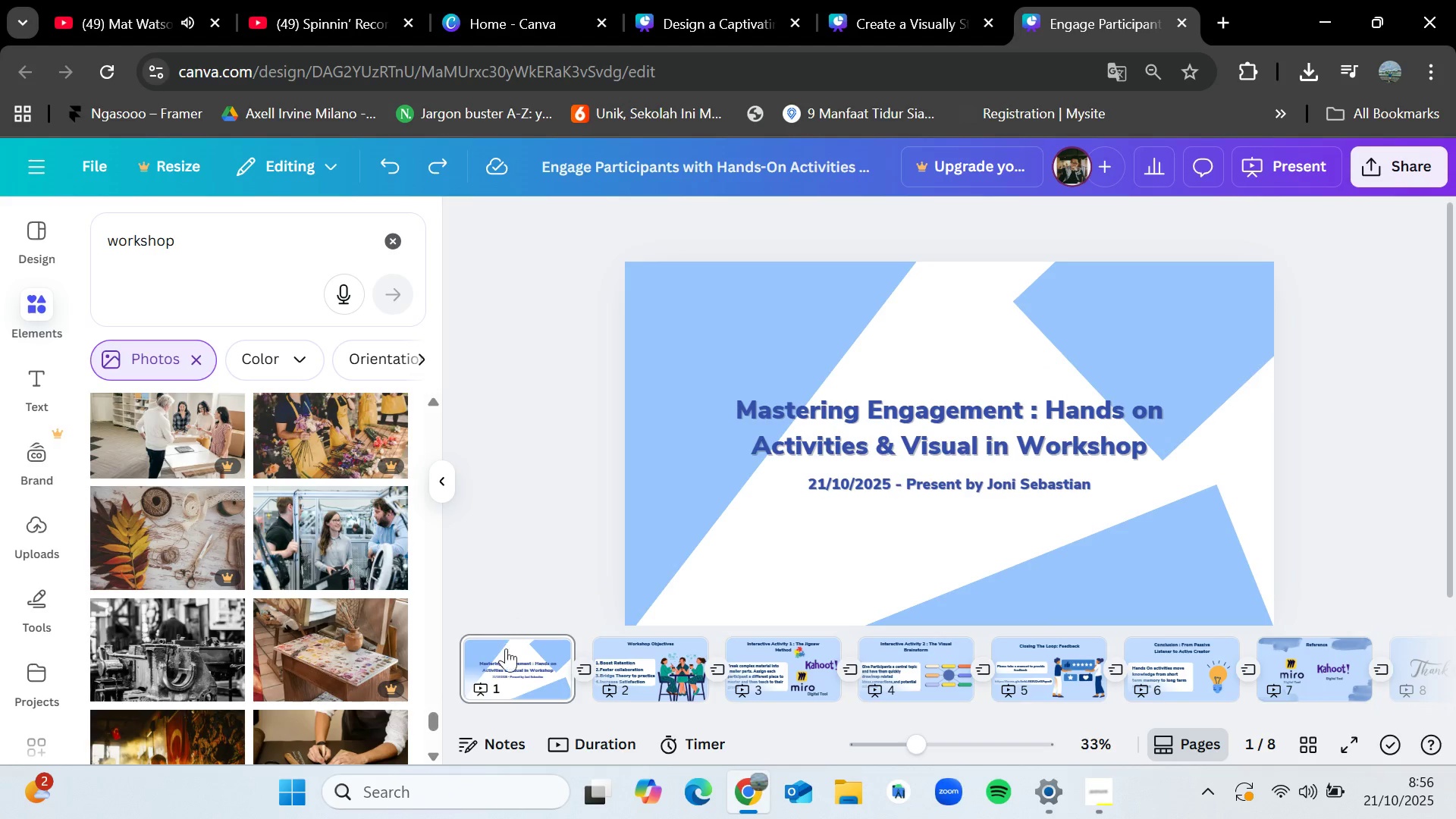 
mouse_move([482, 676])
 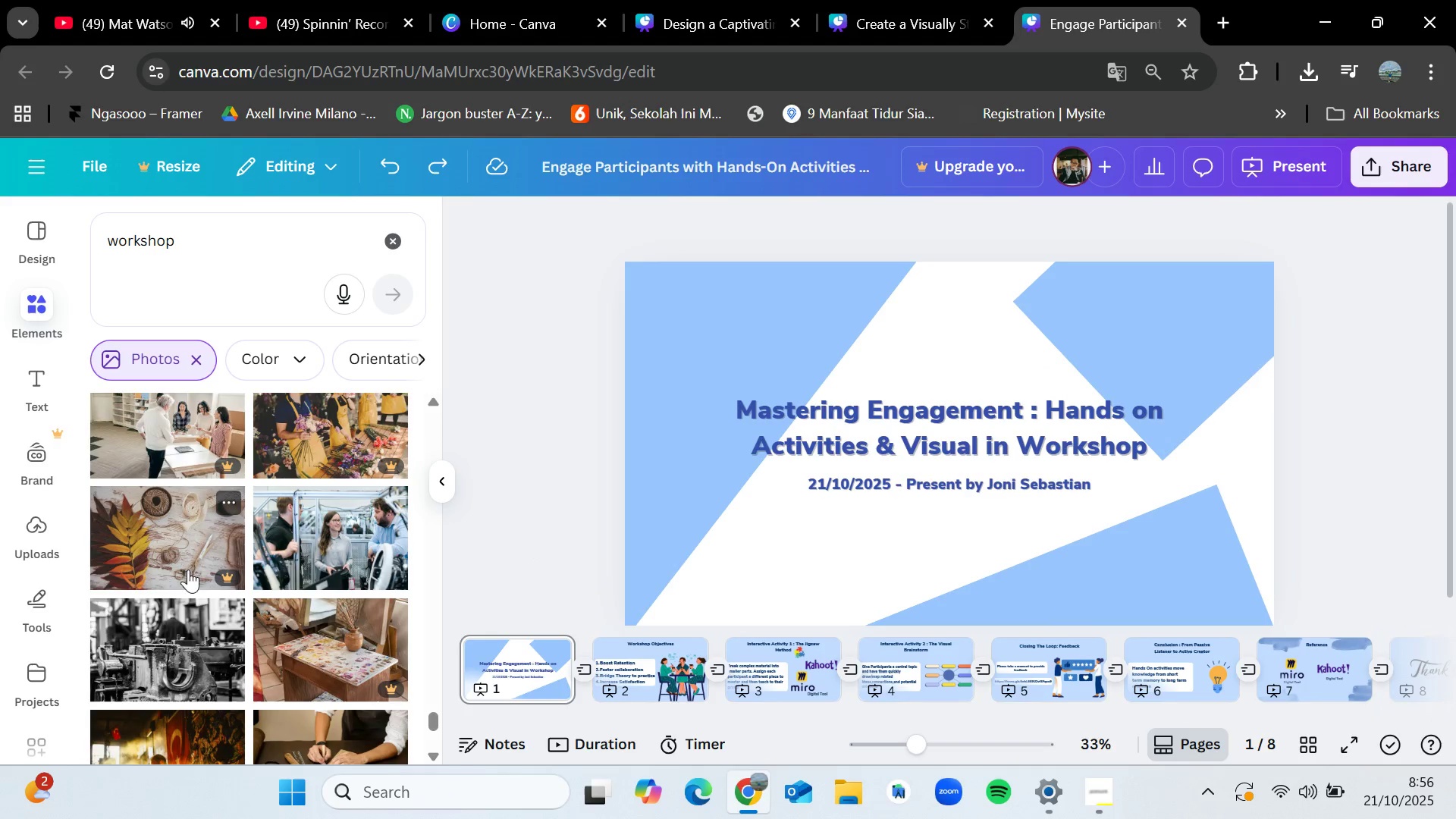 
scroll: coordinate [193, 582], scroll_direction: down, amount: 2.0
 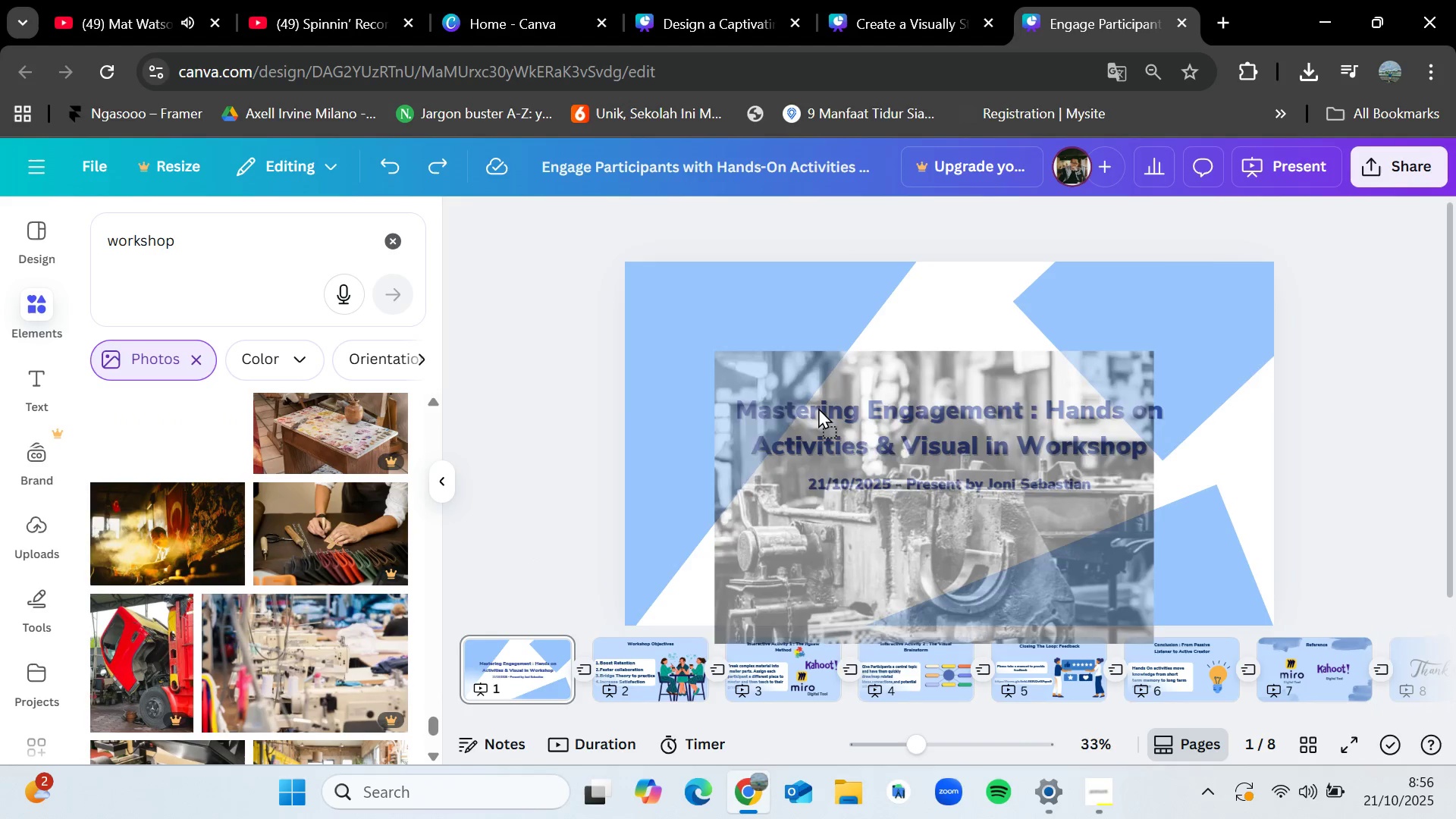 
mouse_move([770, 387])
 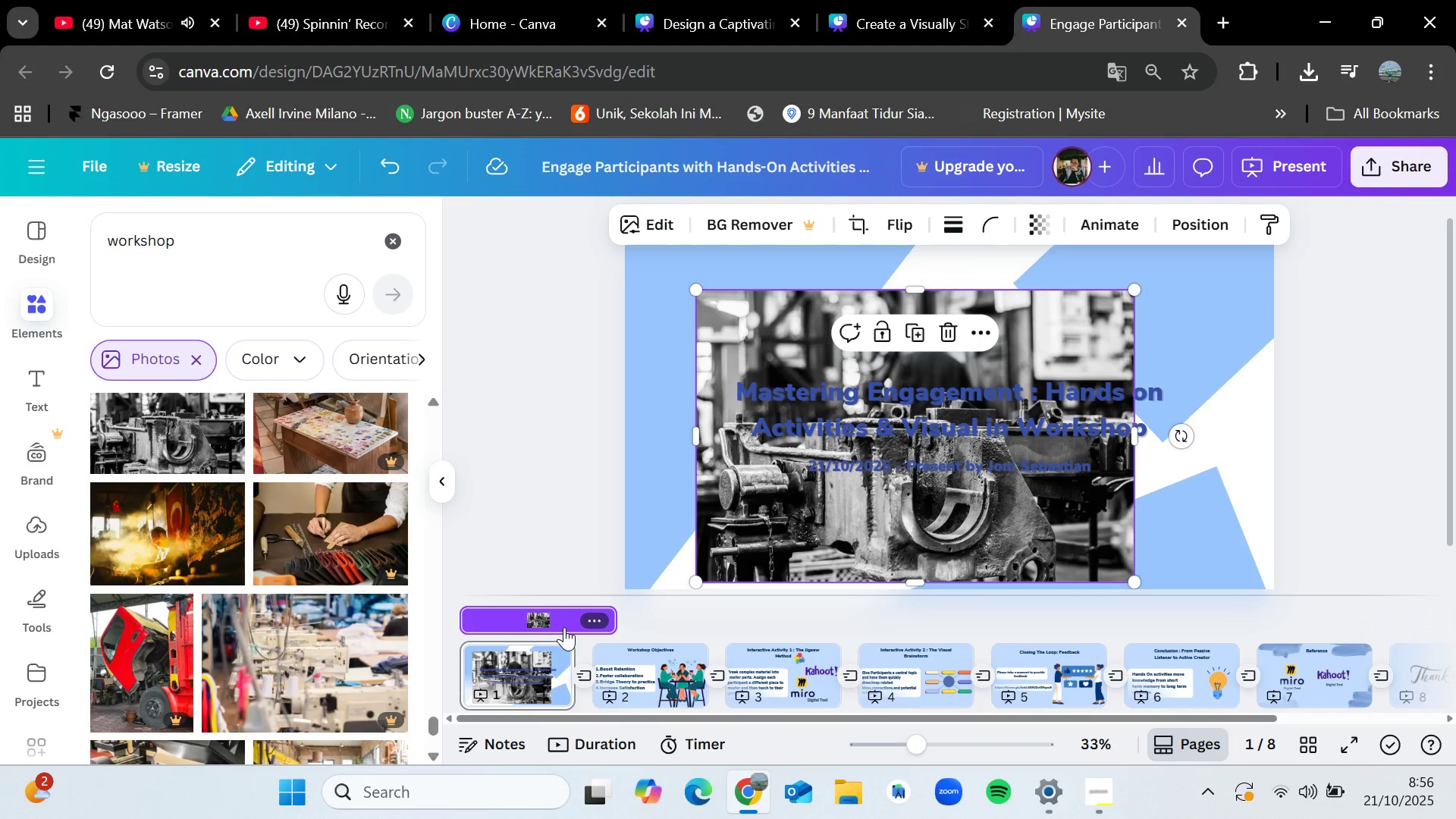 
left_click([598, 622])
 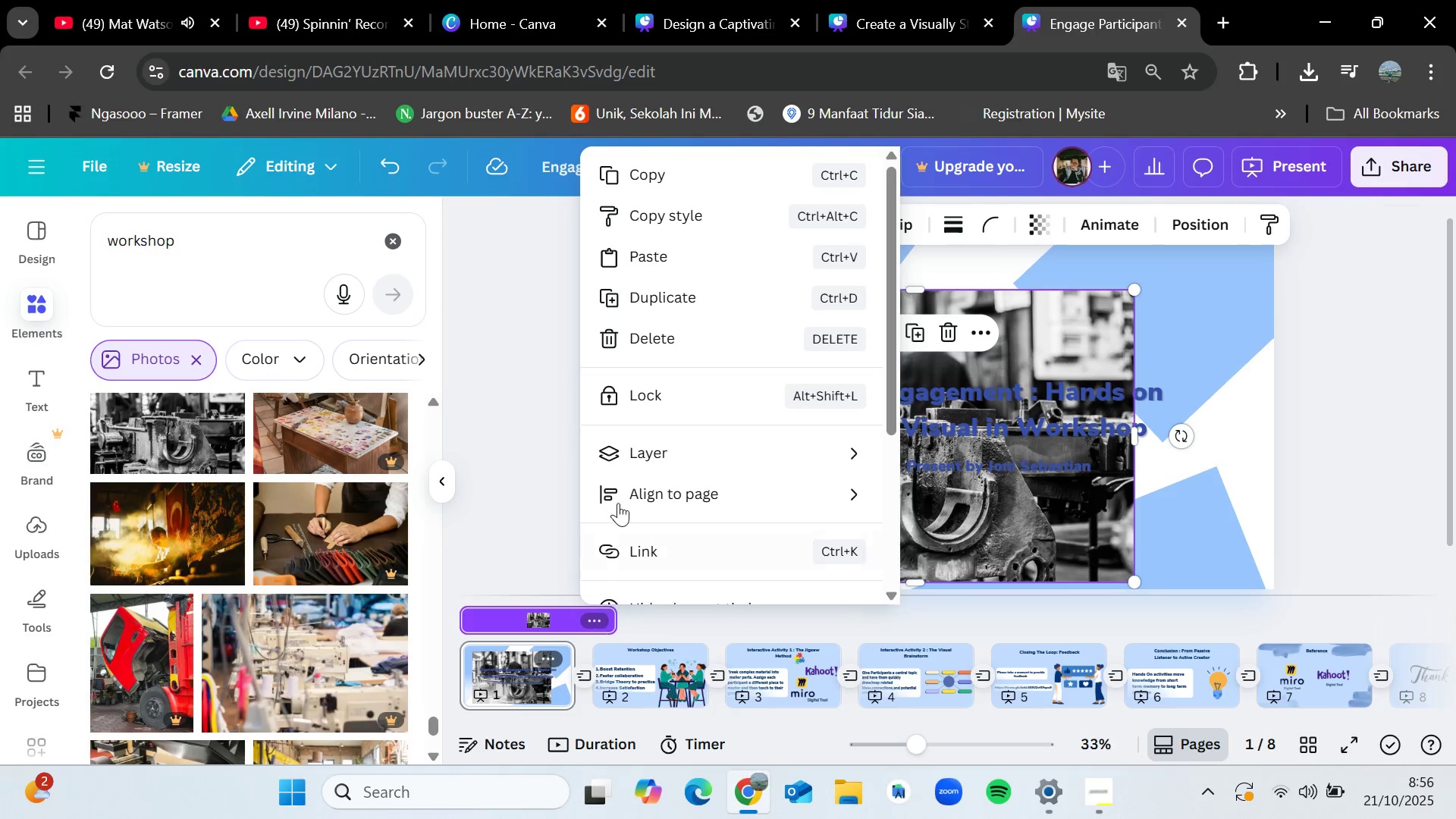 
scroll: coordinate [631, 448], scroll_direction: down, amount: 3.0
 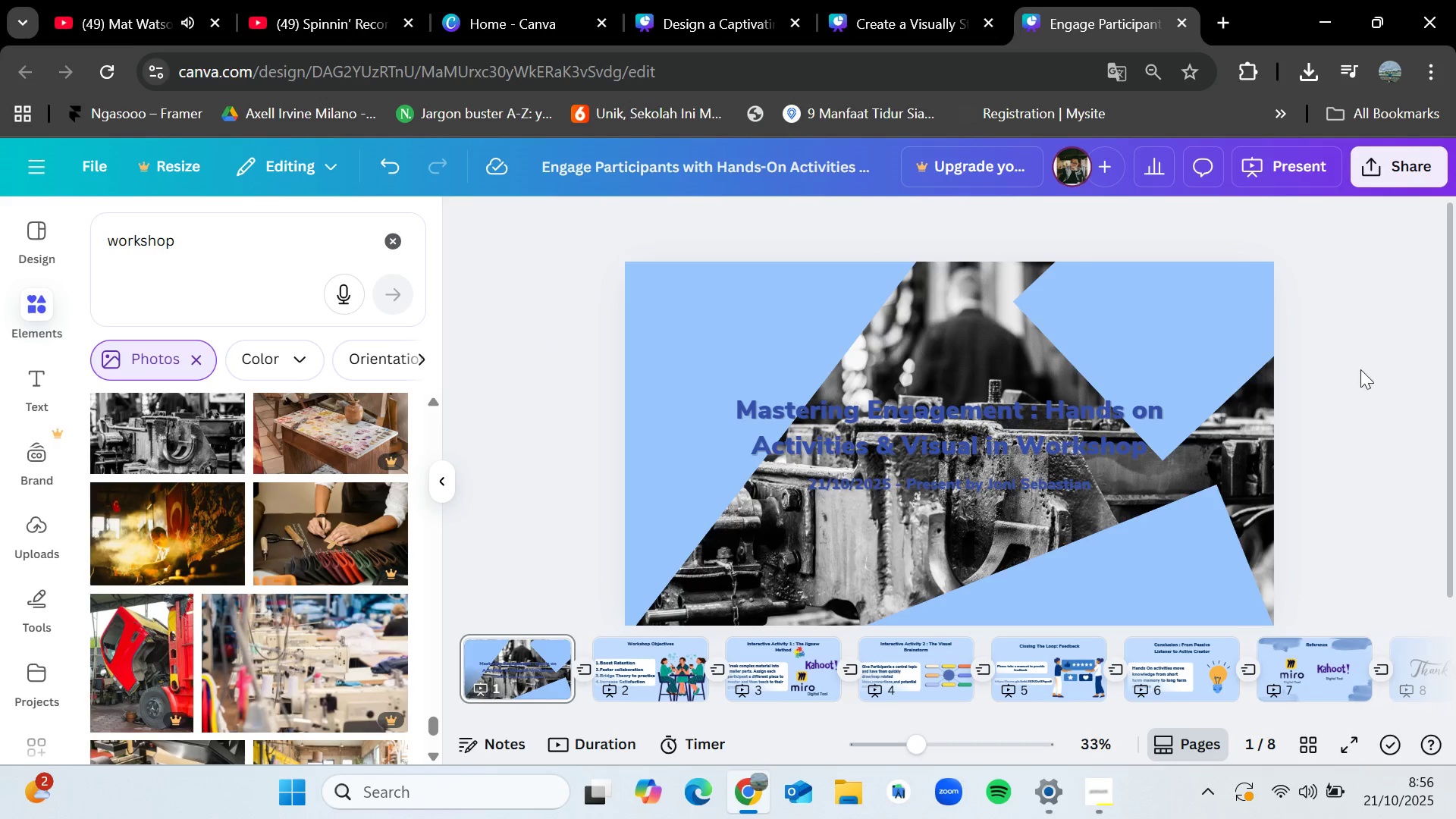 
wait(5.53)
 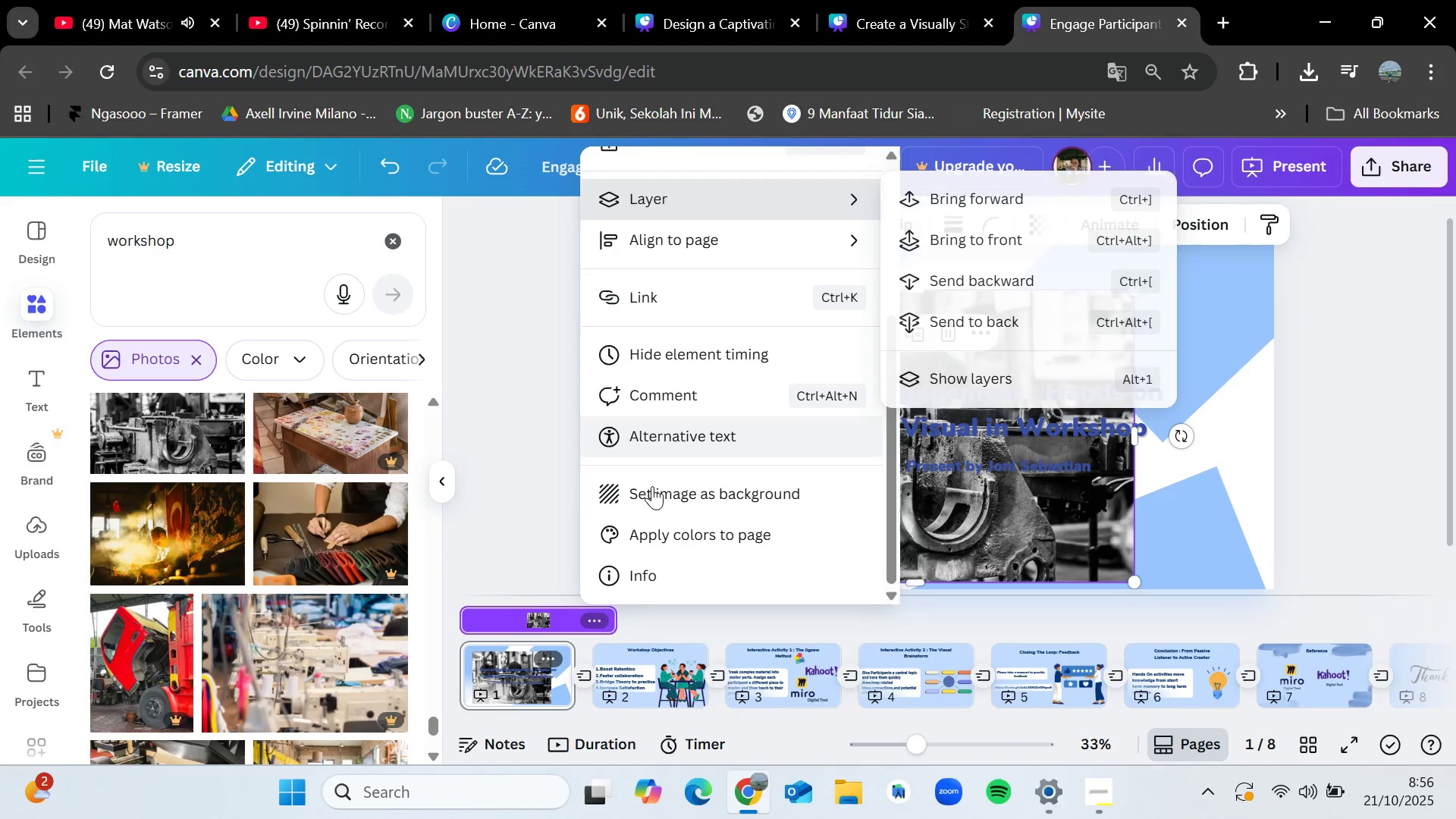 
key(Control+Z)
 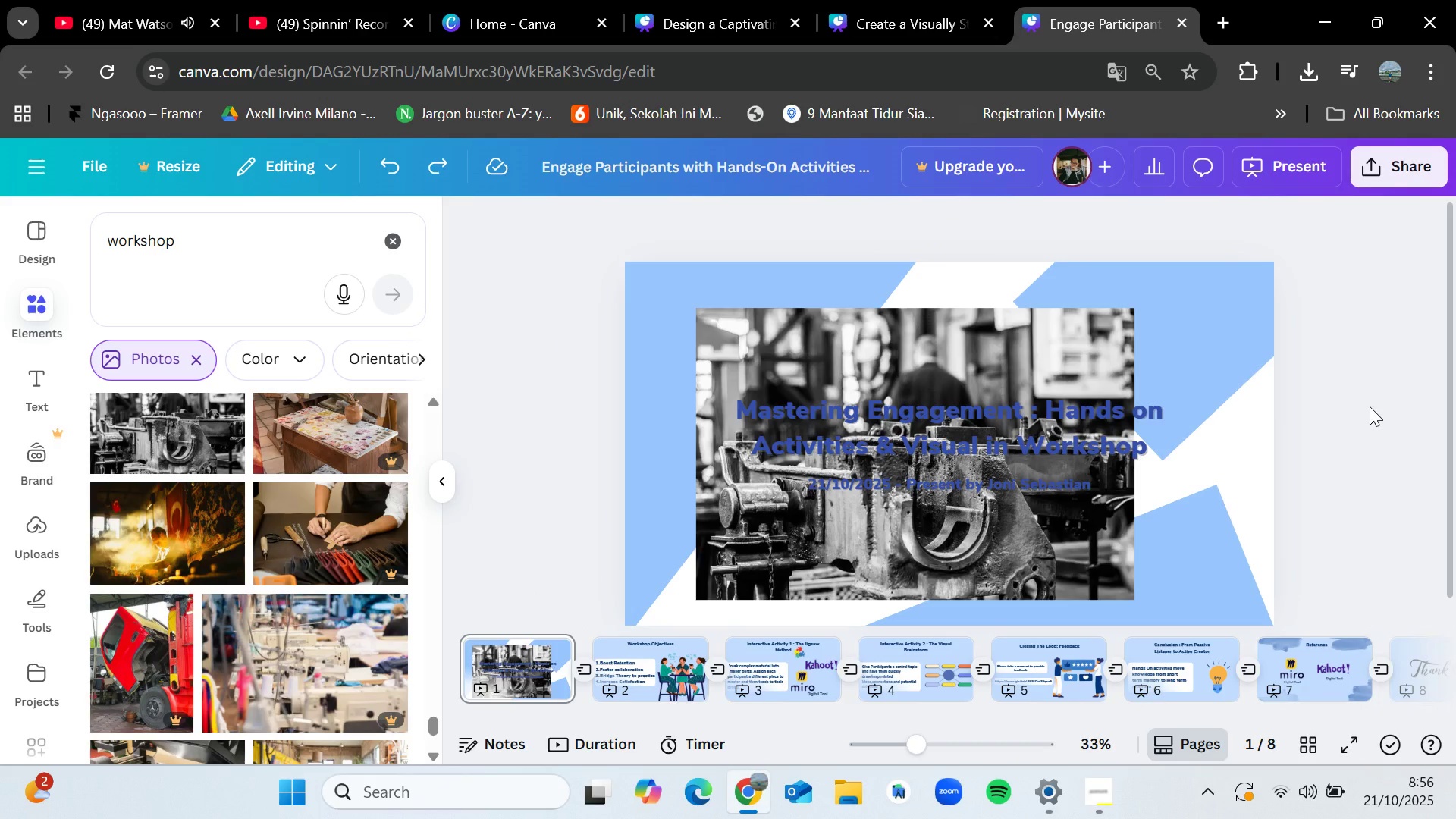 
key(Control+Z)
 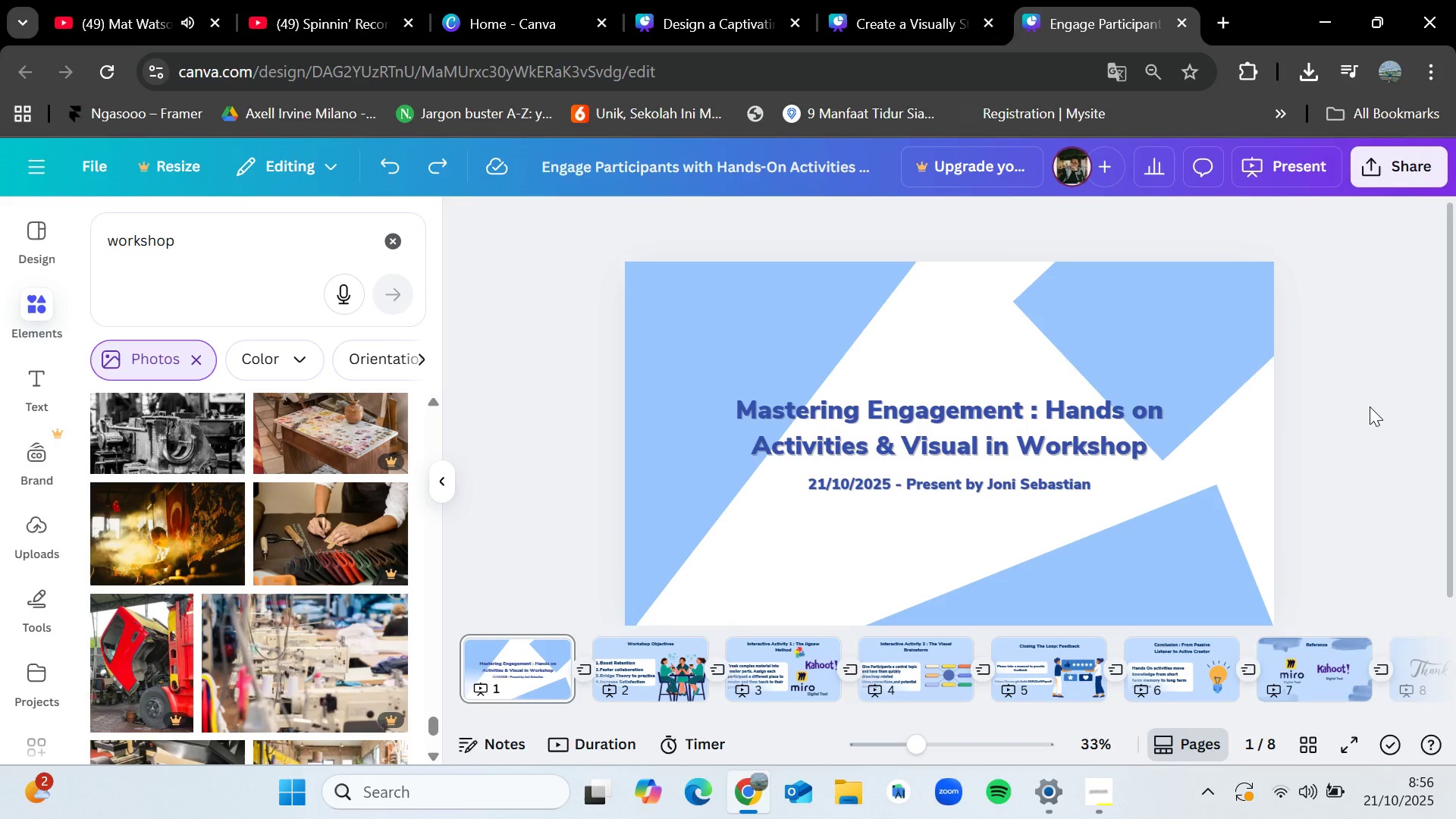 
left_click([1370, 406])
 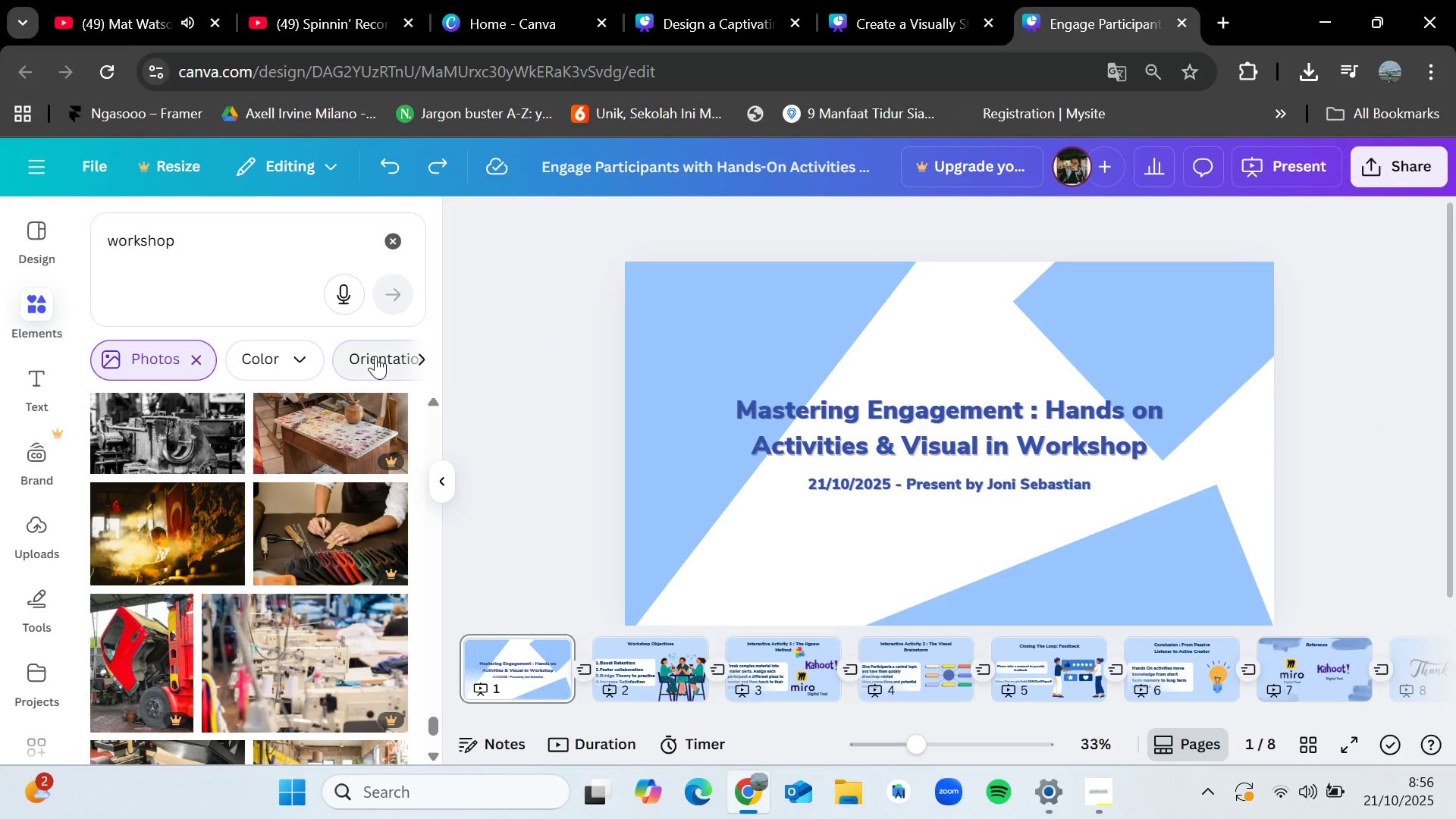 
scroll: coordinate [228, 525], scroll_direction: down, amount: 3.0
 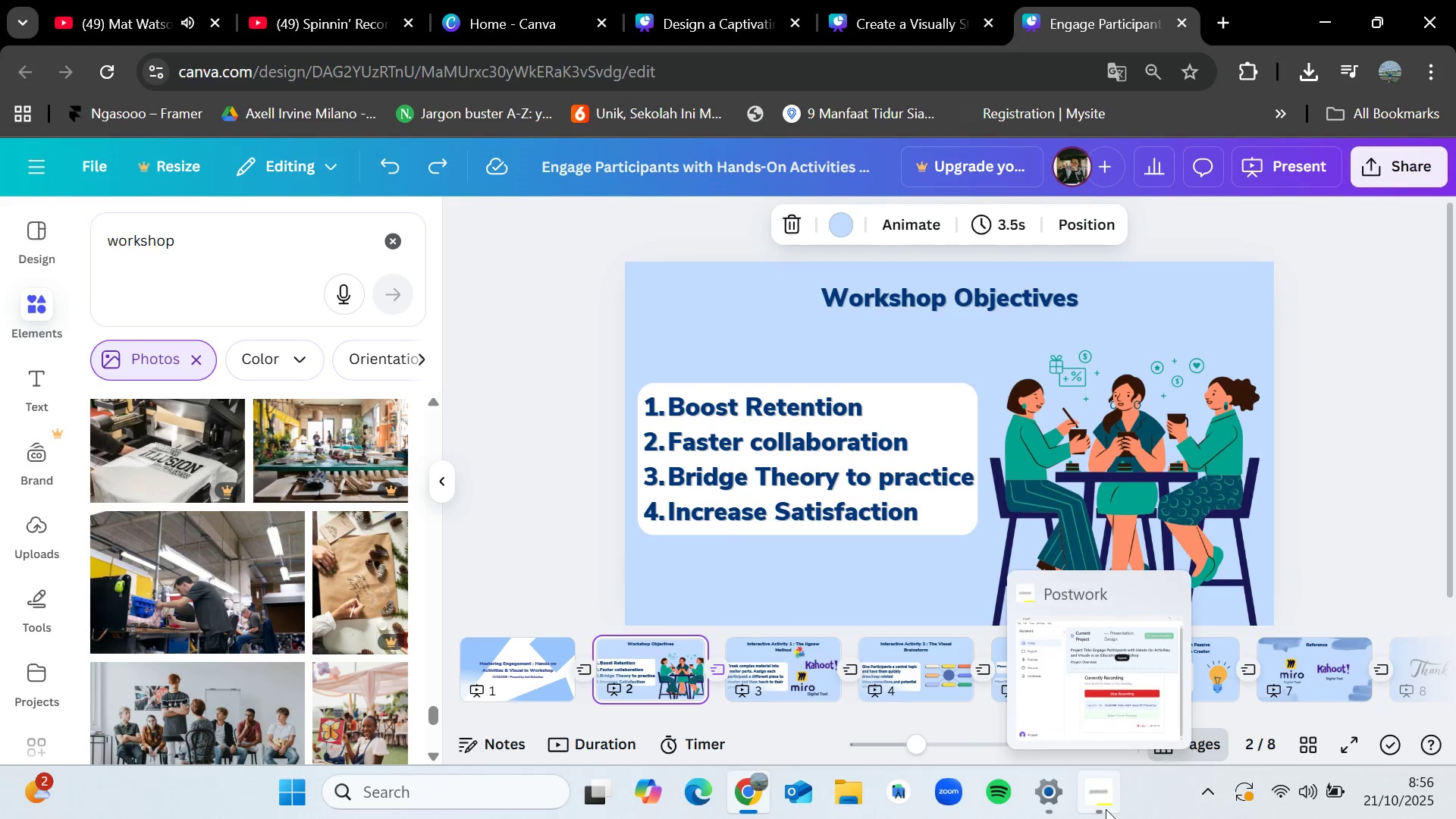 
left_click([1081, 673])
 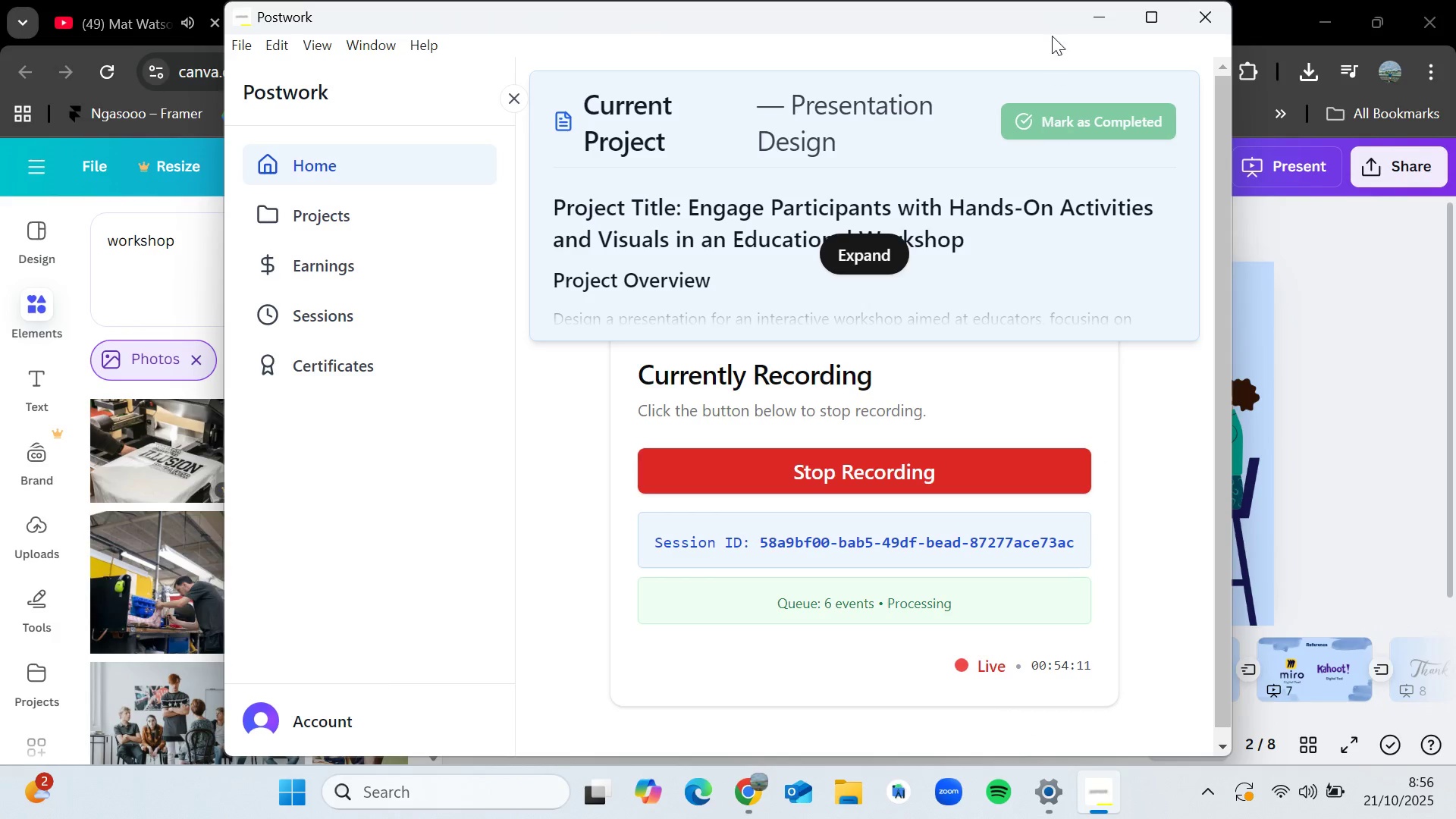 
left_click([1097, 17])
 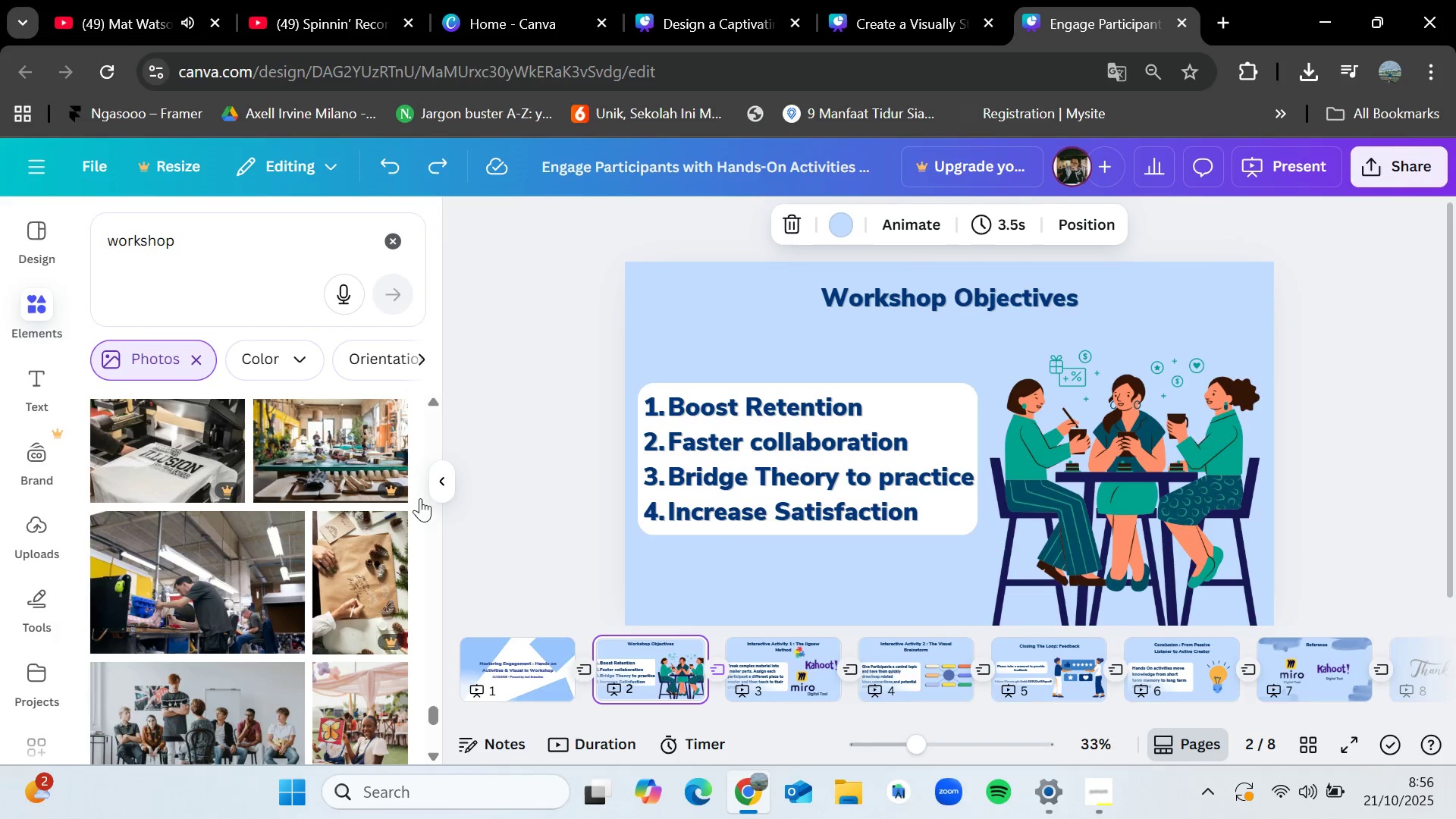 
scroll: coordinate [328, 597], scroll_direction: down, amount: 5.0
 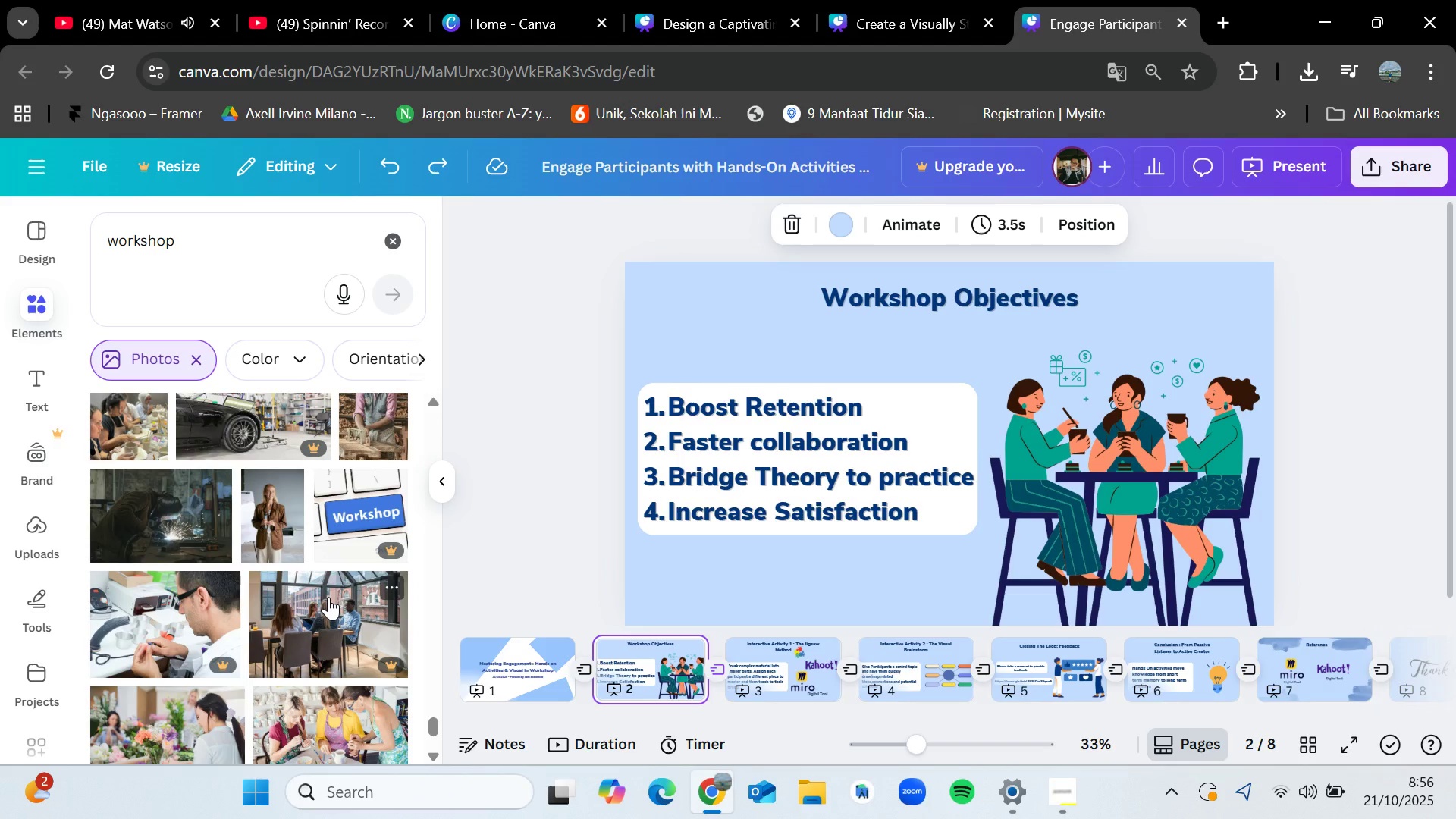 
wait(12.51)
 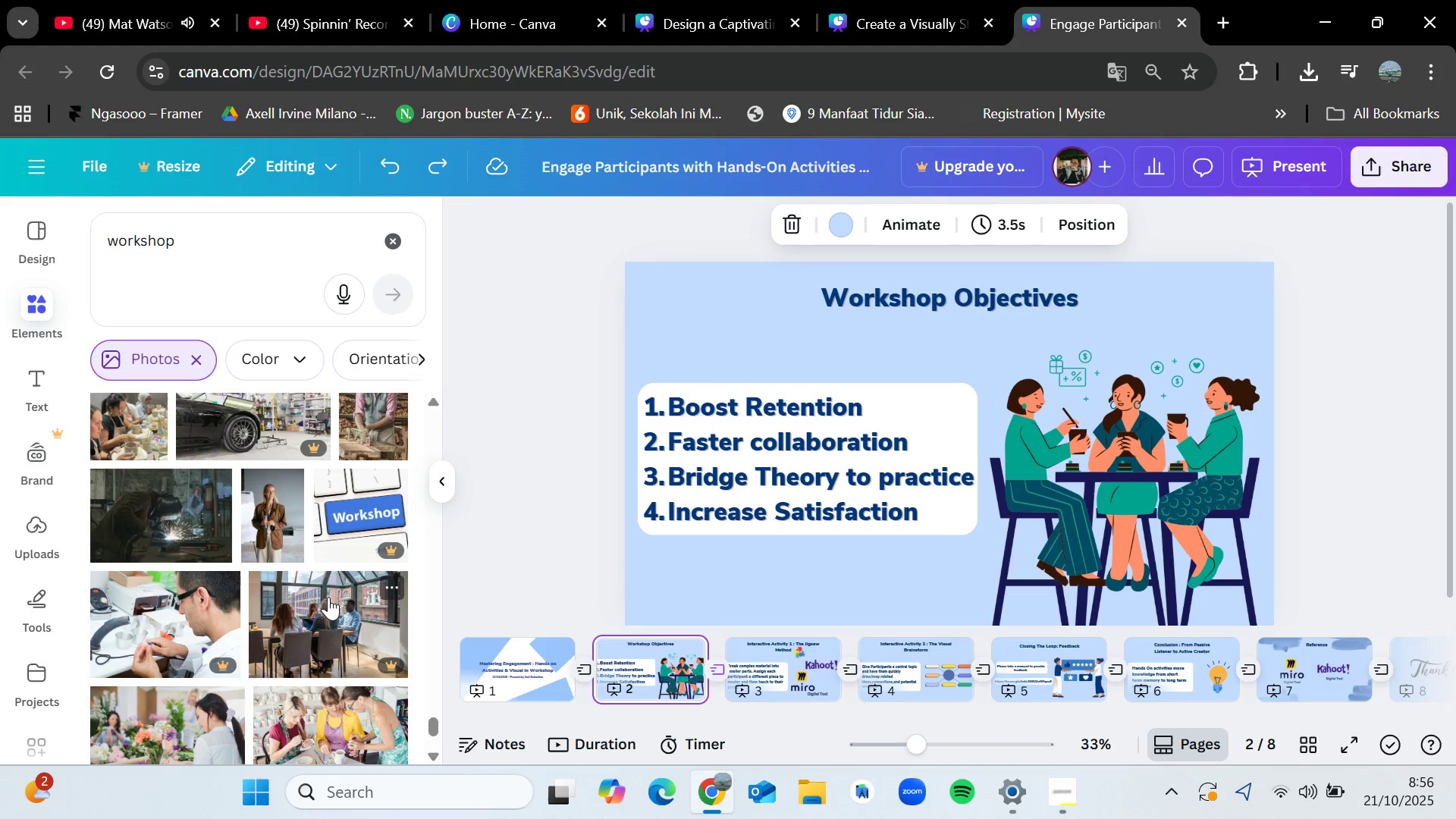 
scroll: coordinate [328, 597], scroll_direction: down, amount: 3.0
 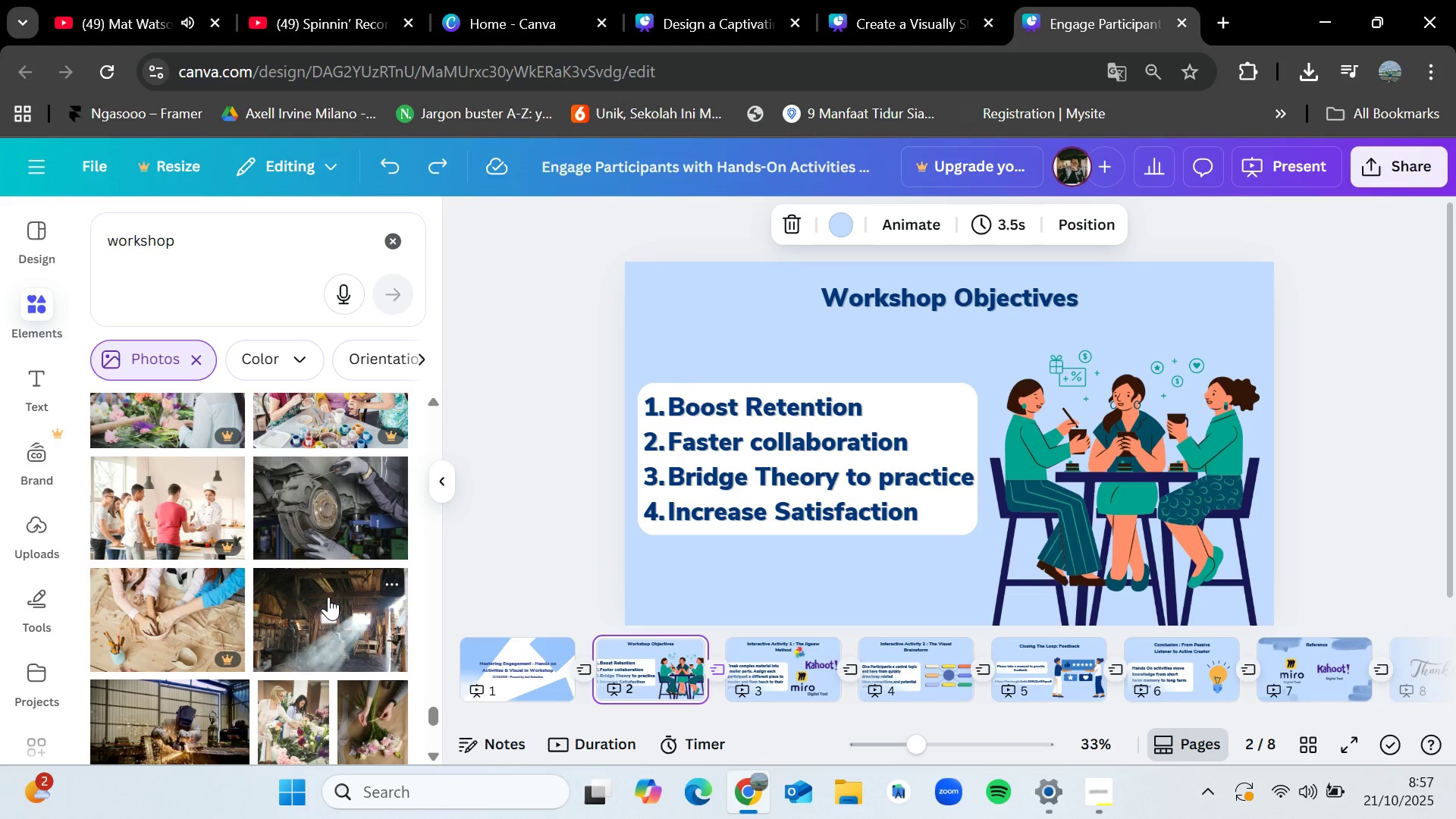 
wait(6.35)
 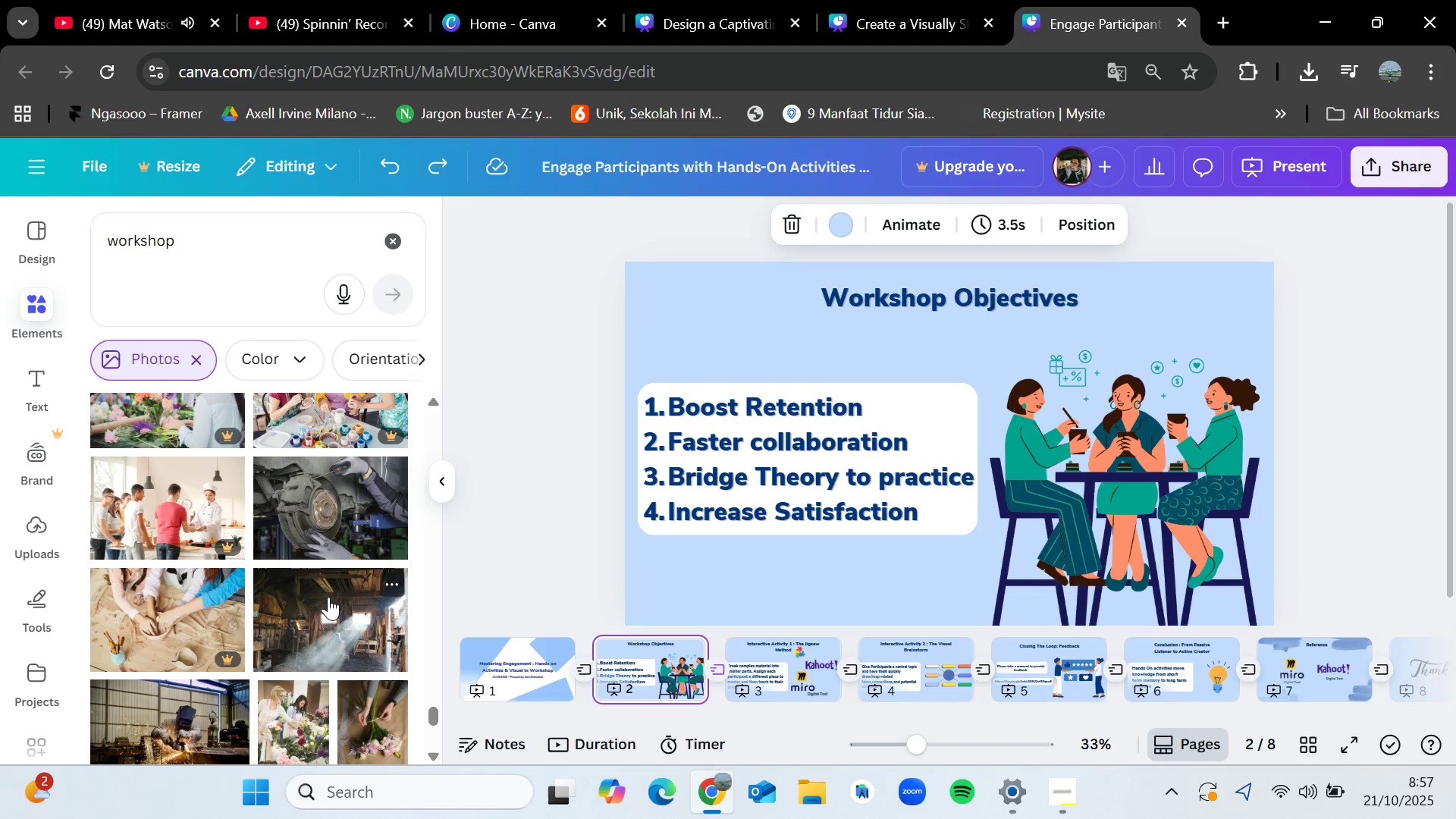 
scroll: coordinate [346, 560], scroll_direction: down, amount: 9.0
 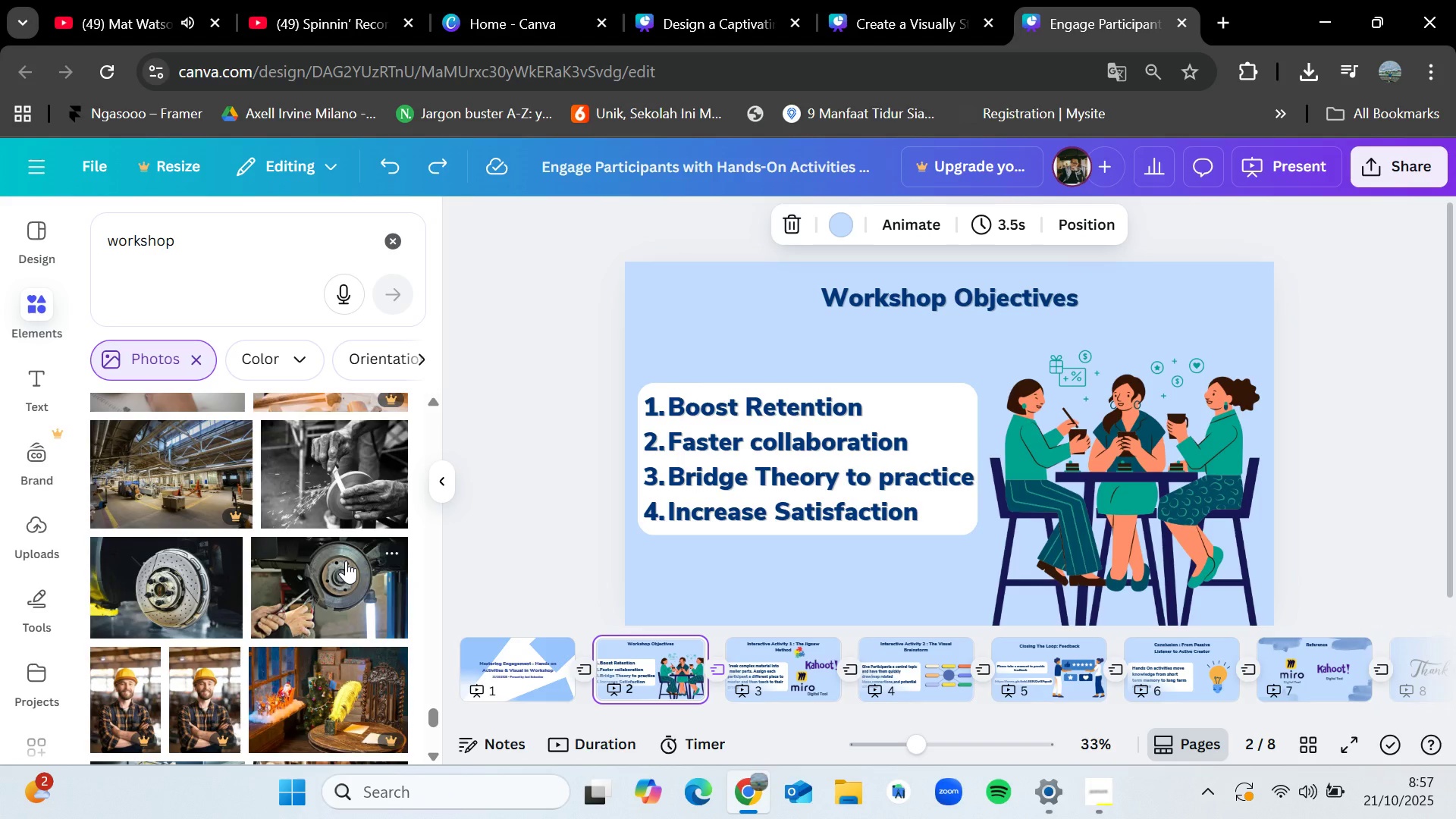 
wait(6.94)
 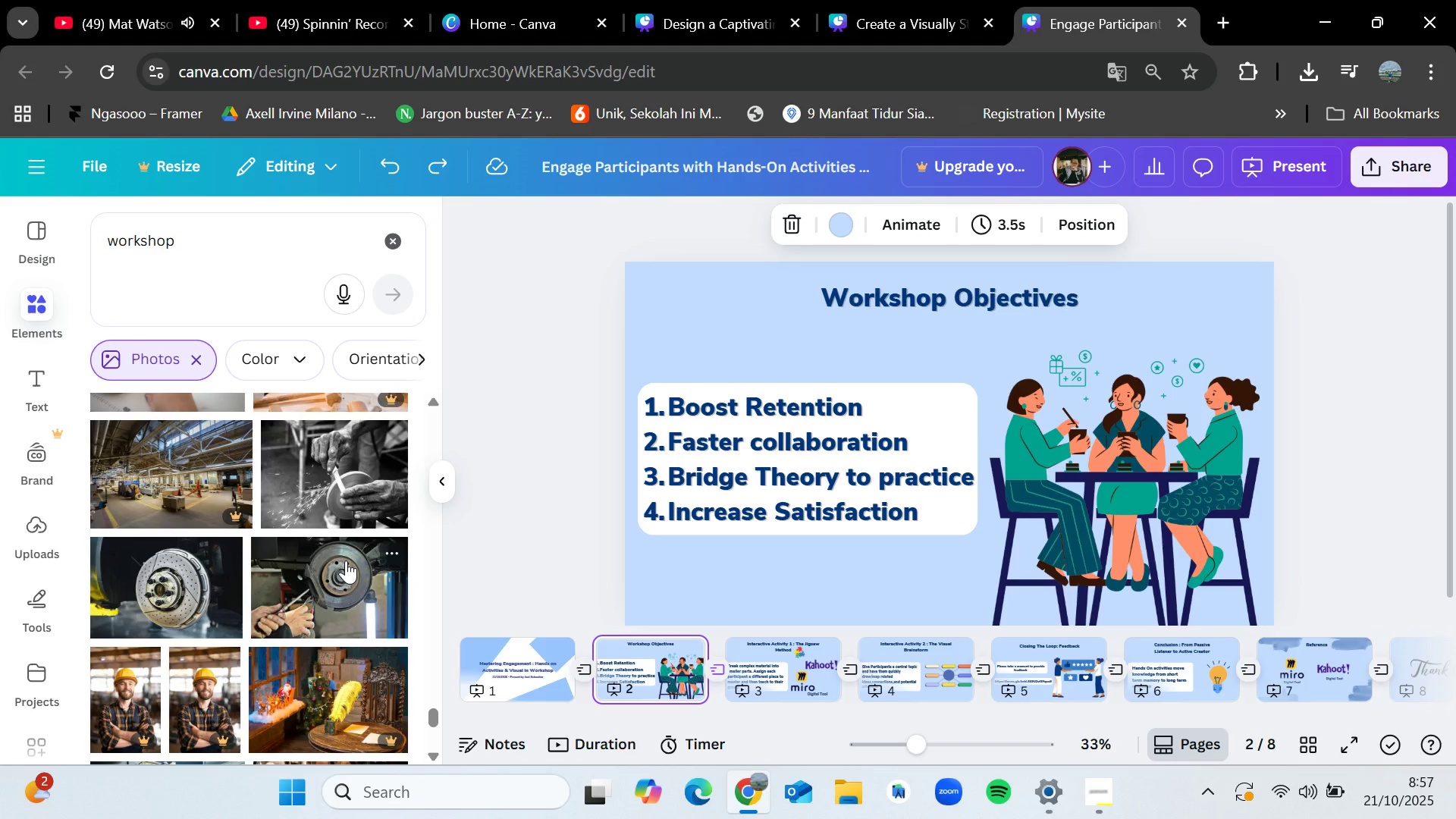 
scroll: coordinate [346, 560], scroll_direction: down, amount: 1.0
 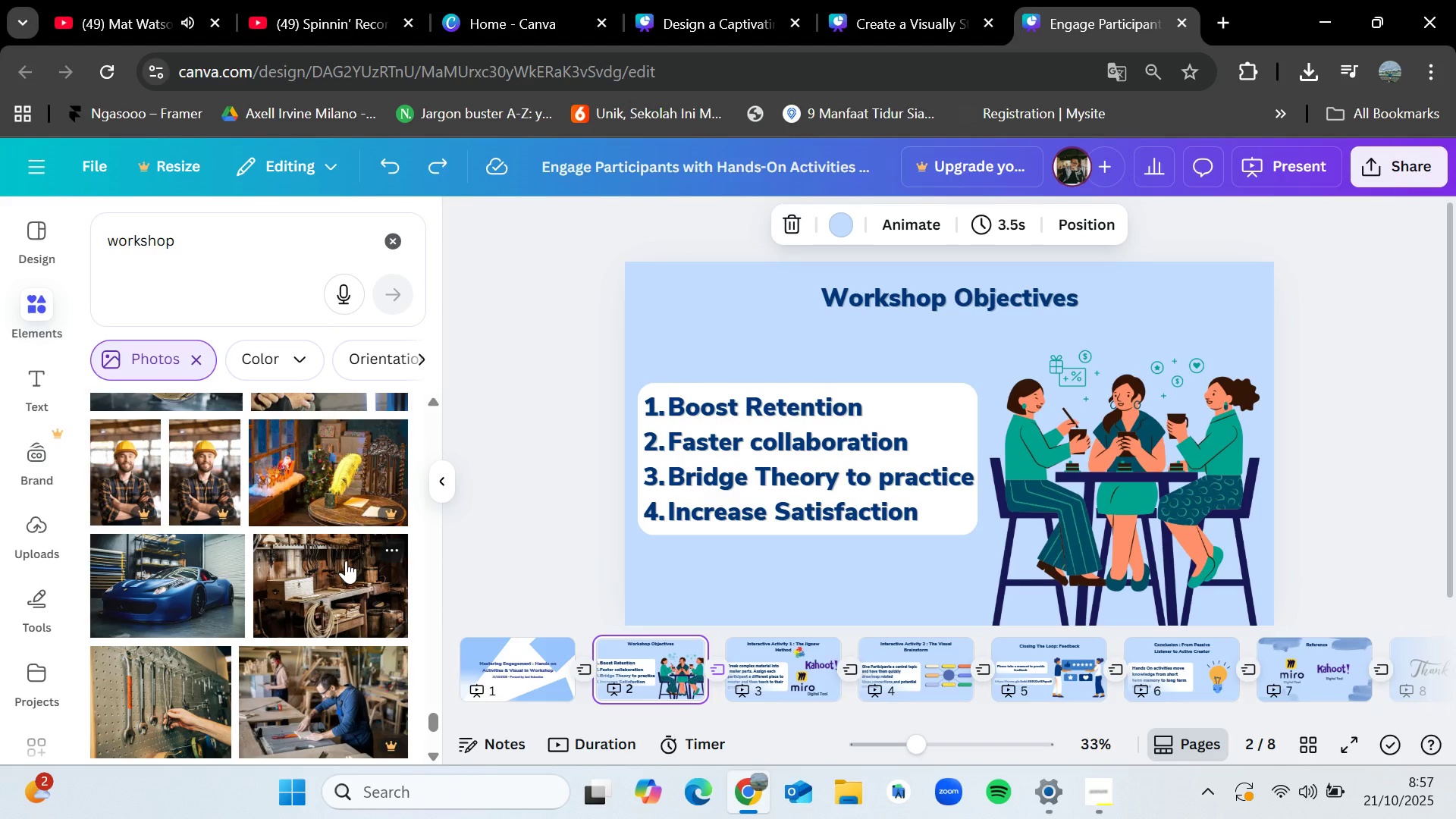 
wait(5.29)
 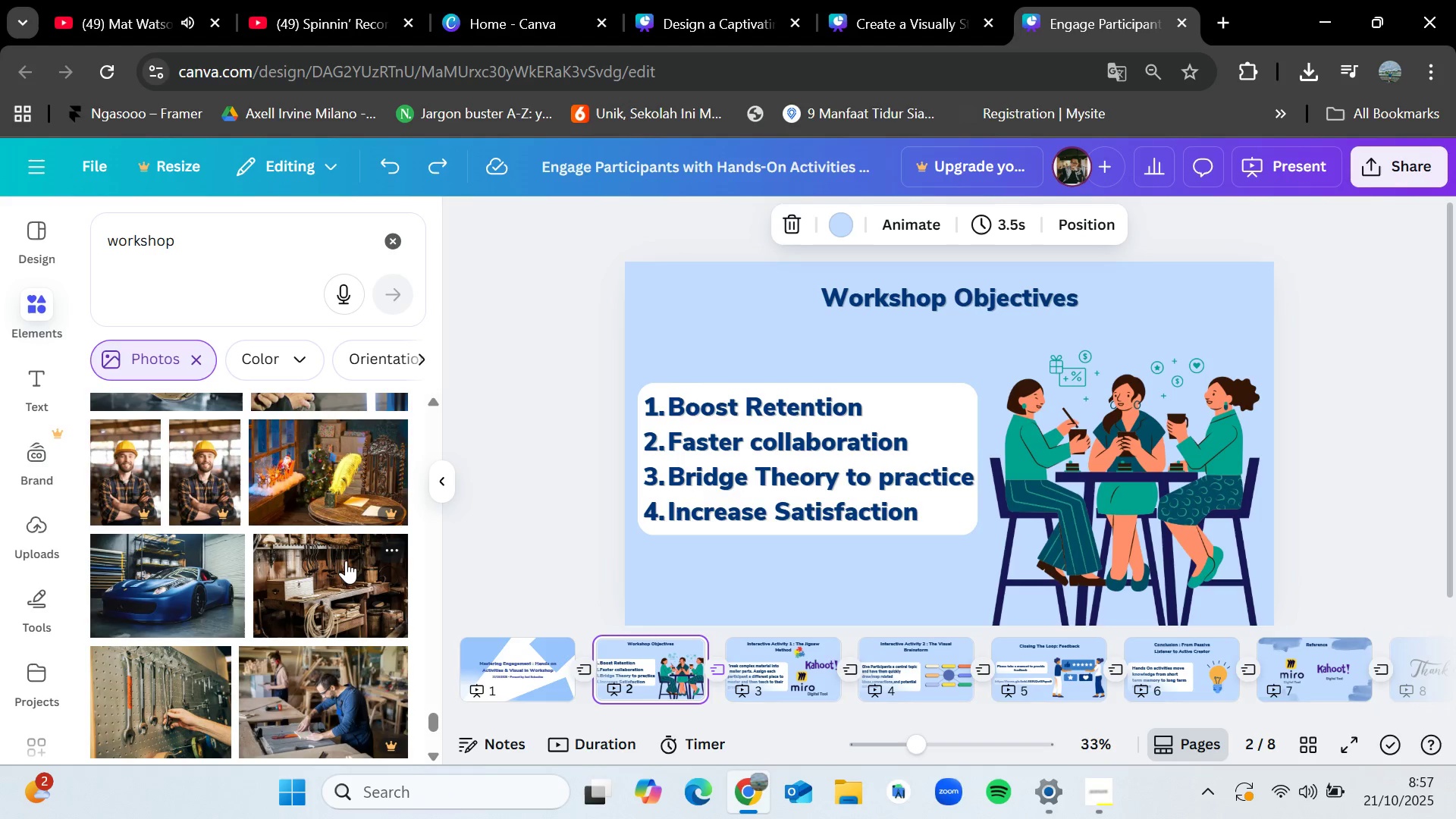 
scroll: coordinate [346, 560], scroll_direction: down, amount: 1.0
 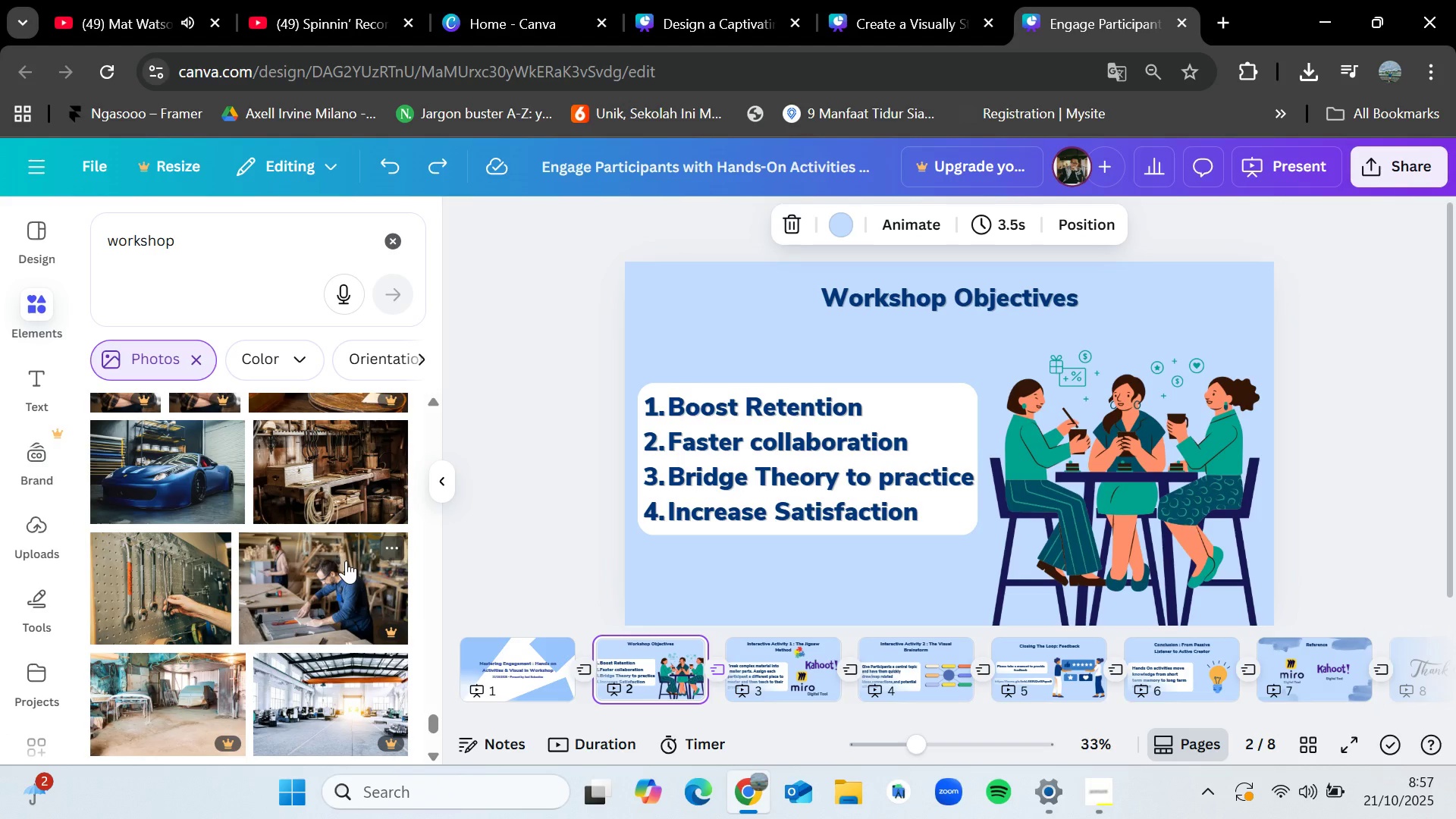 
wait(35.12)
 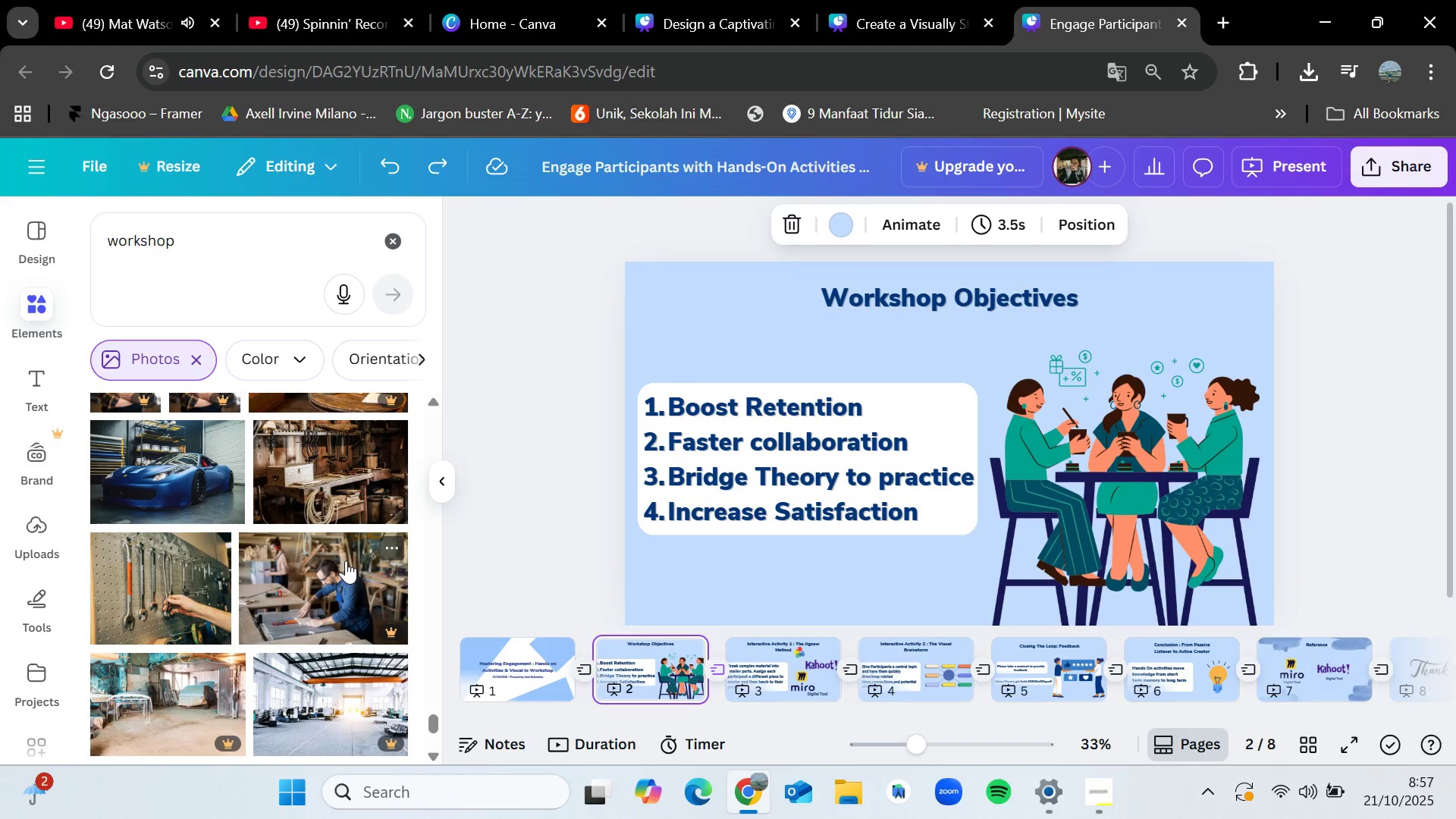 
scroll: coordinate [284, 540], scroll_direction: down, amount: 5.0
 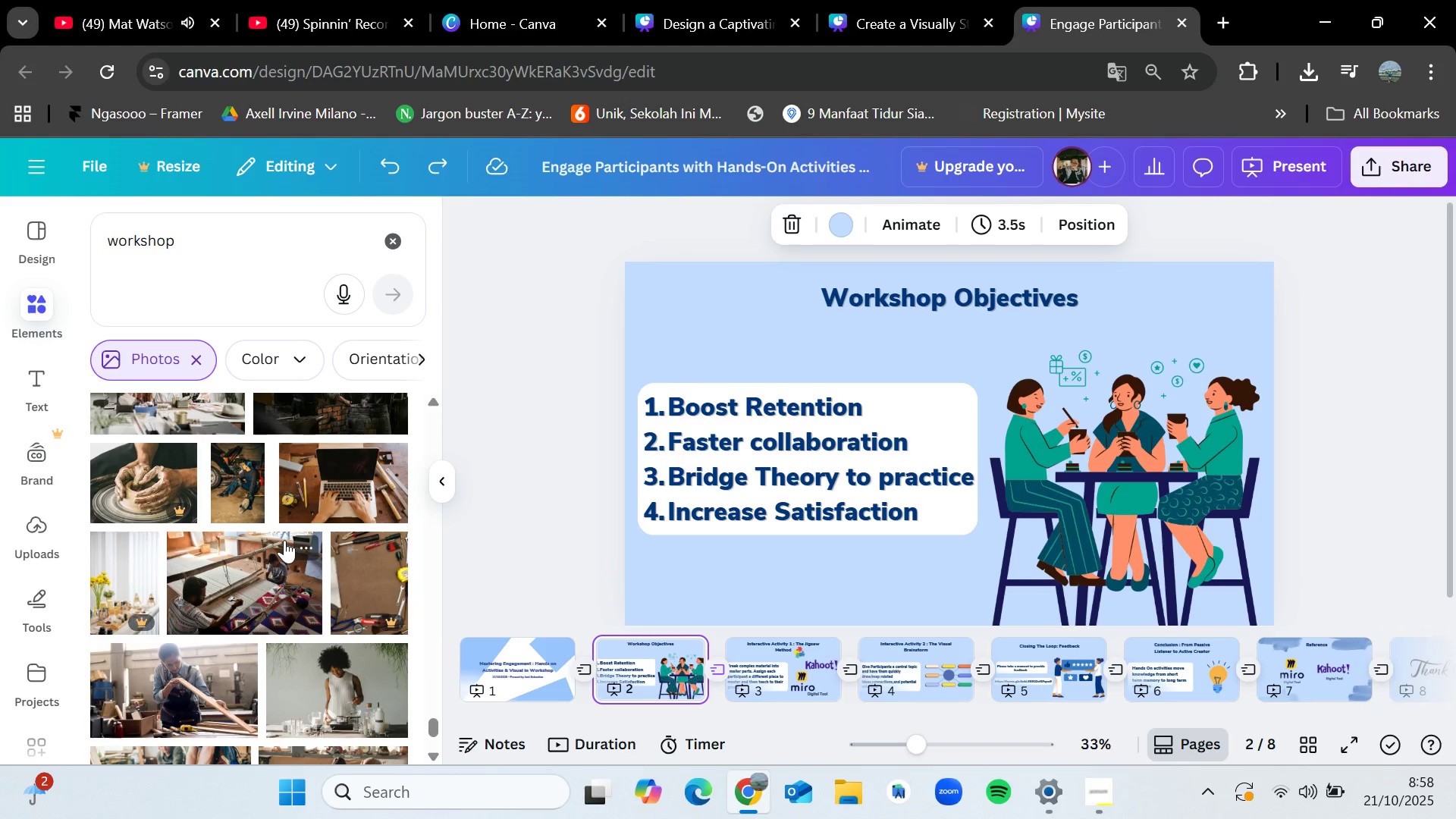 
wait(24.28)
 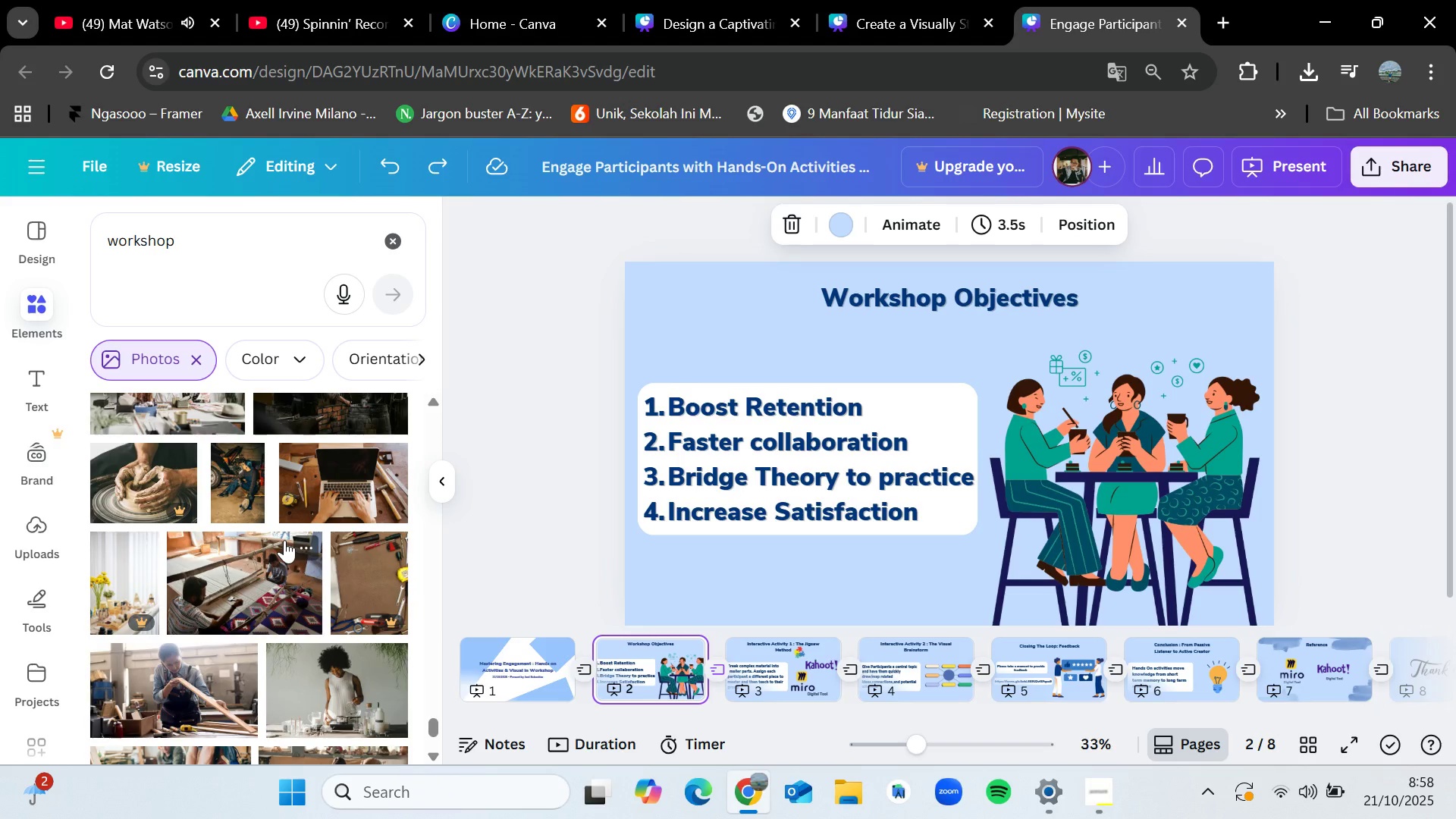 
scroll: coordinate [277, 513], scroll_direction: down, amount: 4.0
 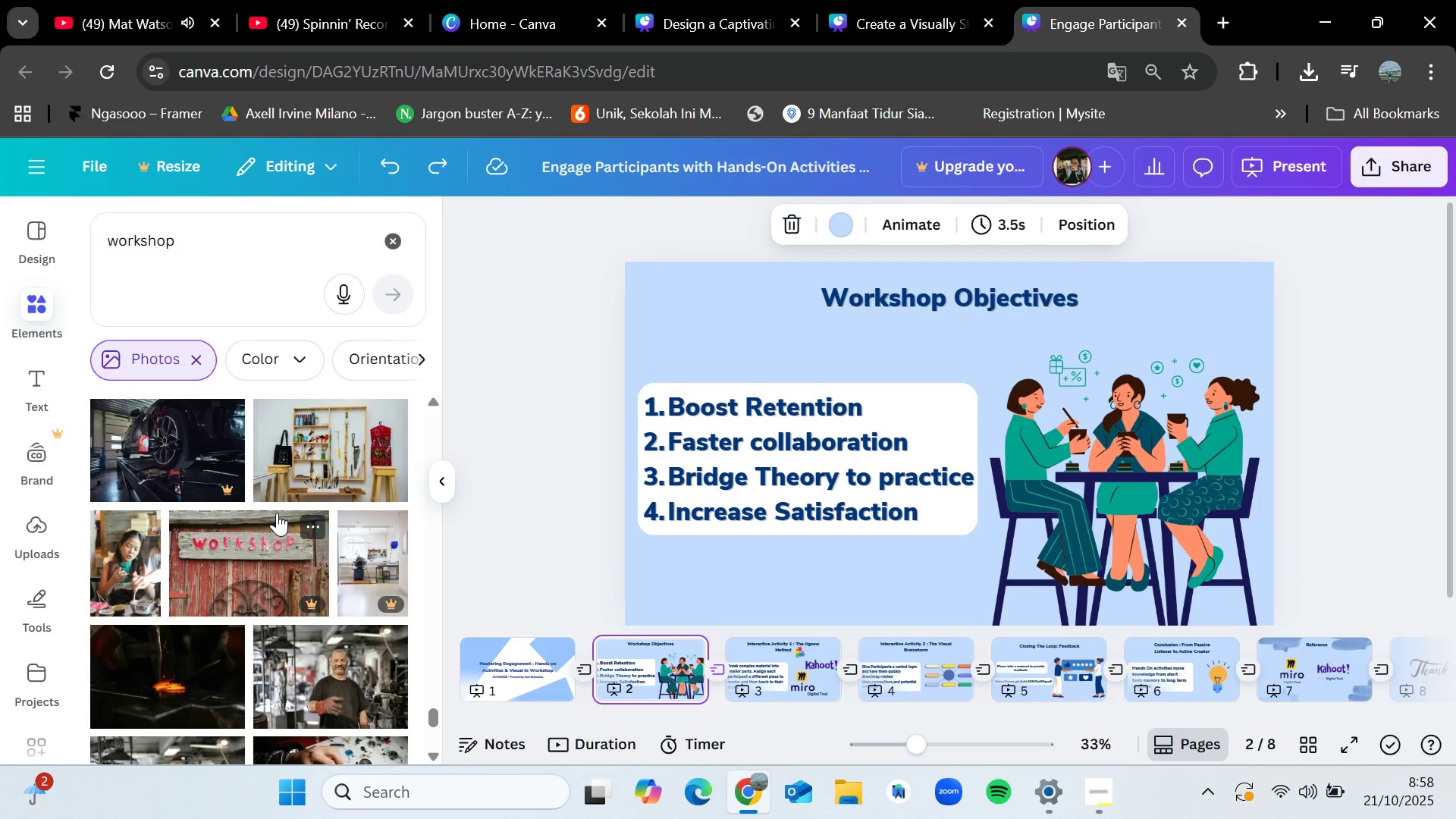 
wait(5.61)
 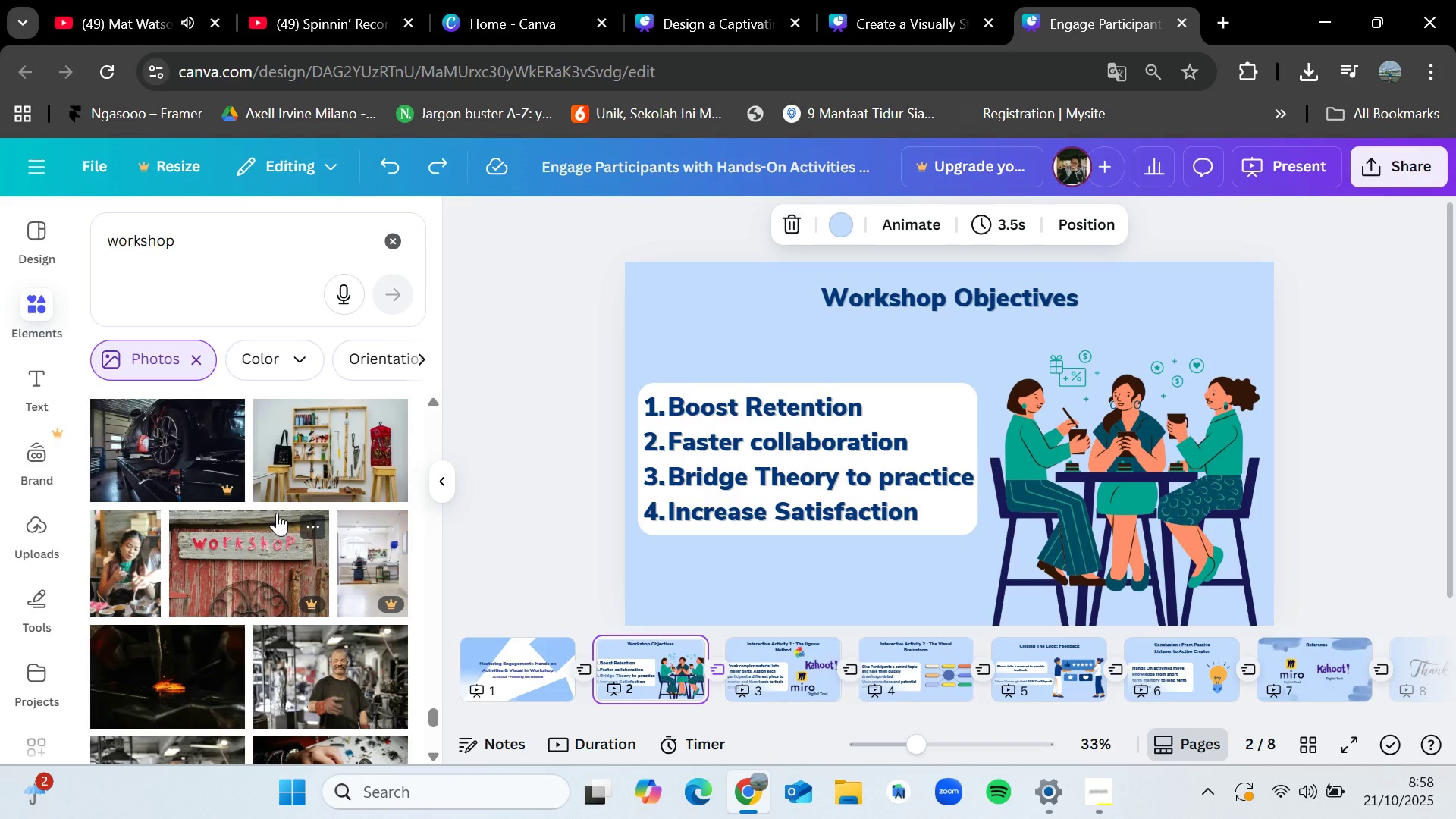 
scroll: coordinate [277, 513], scroll_direction: down, amount: 4.0
 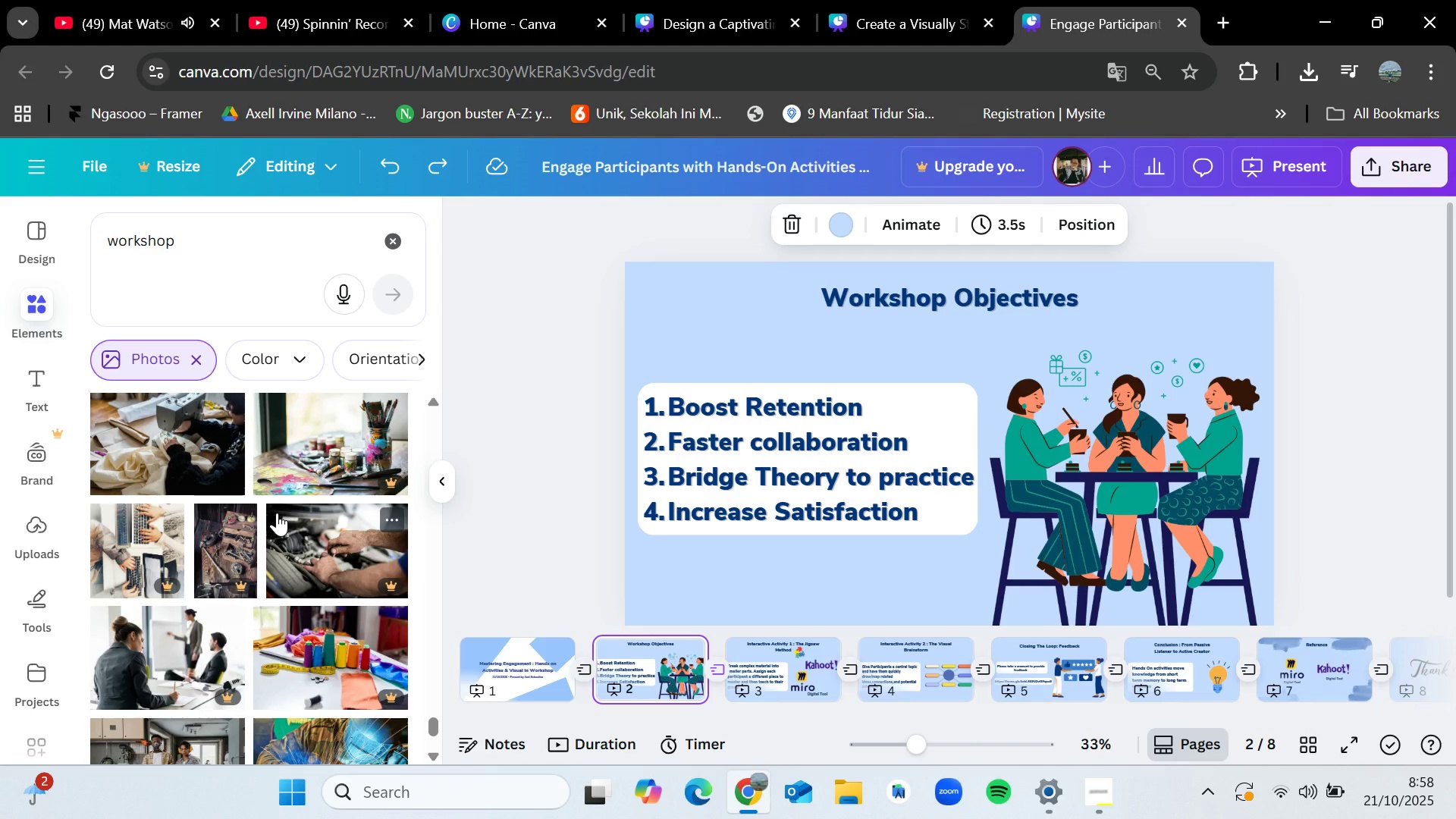 
wait(5.78)
 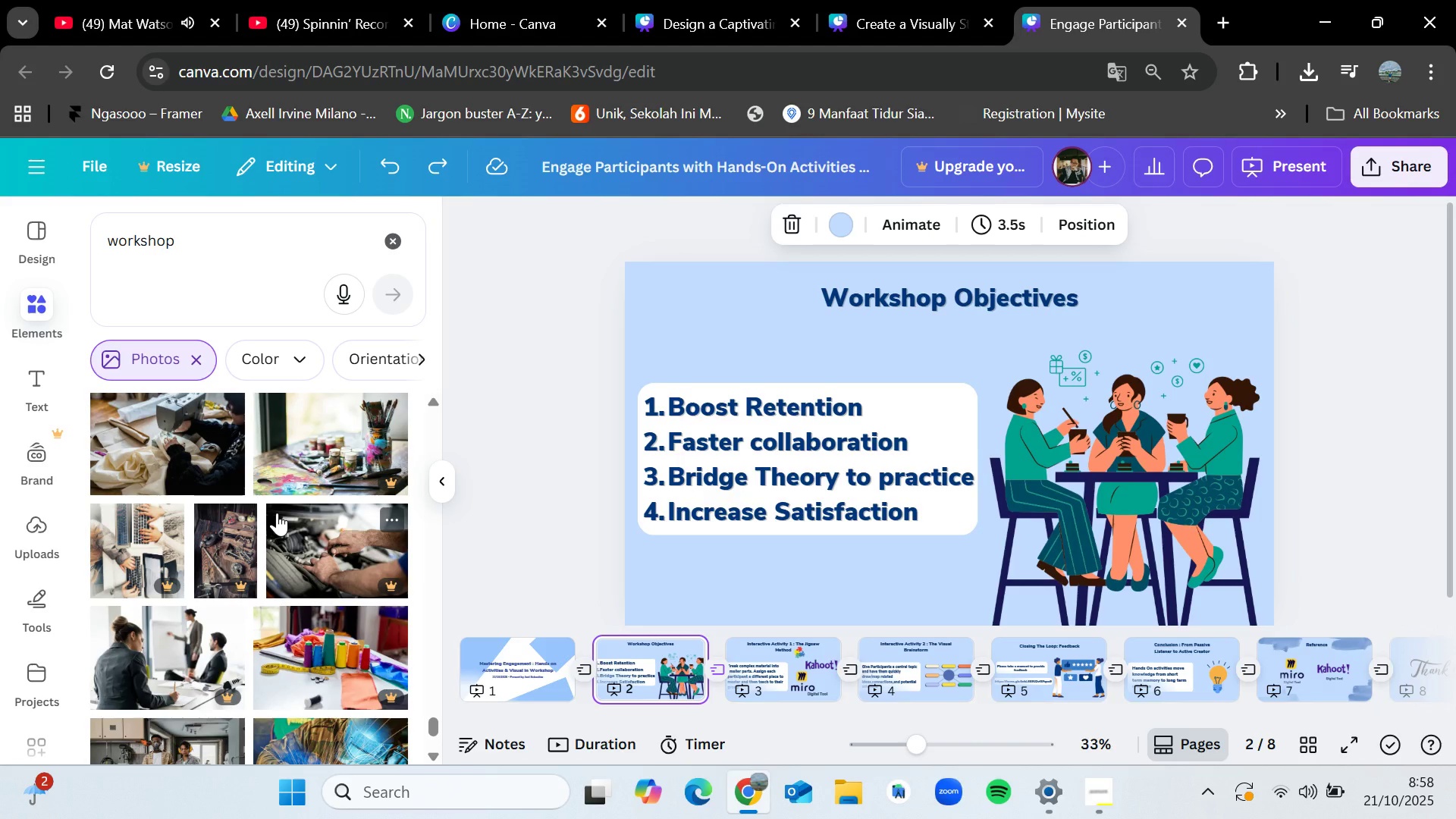 
scroll: coordinate [277, 513], scroll_direction: down, amount: 2.0
 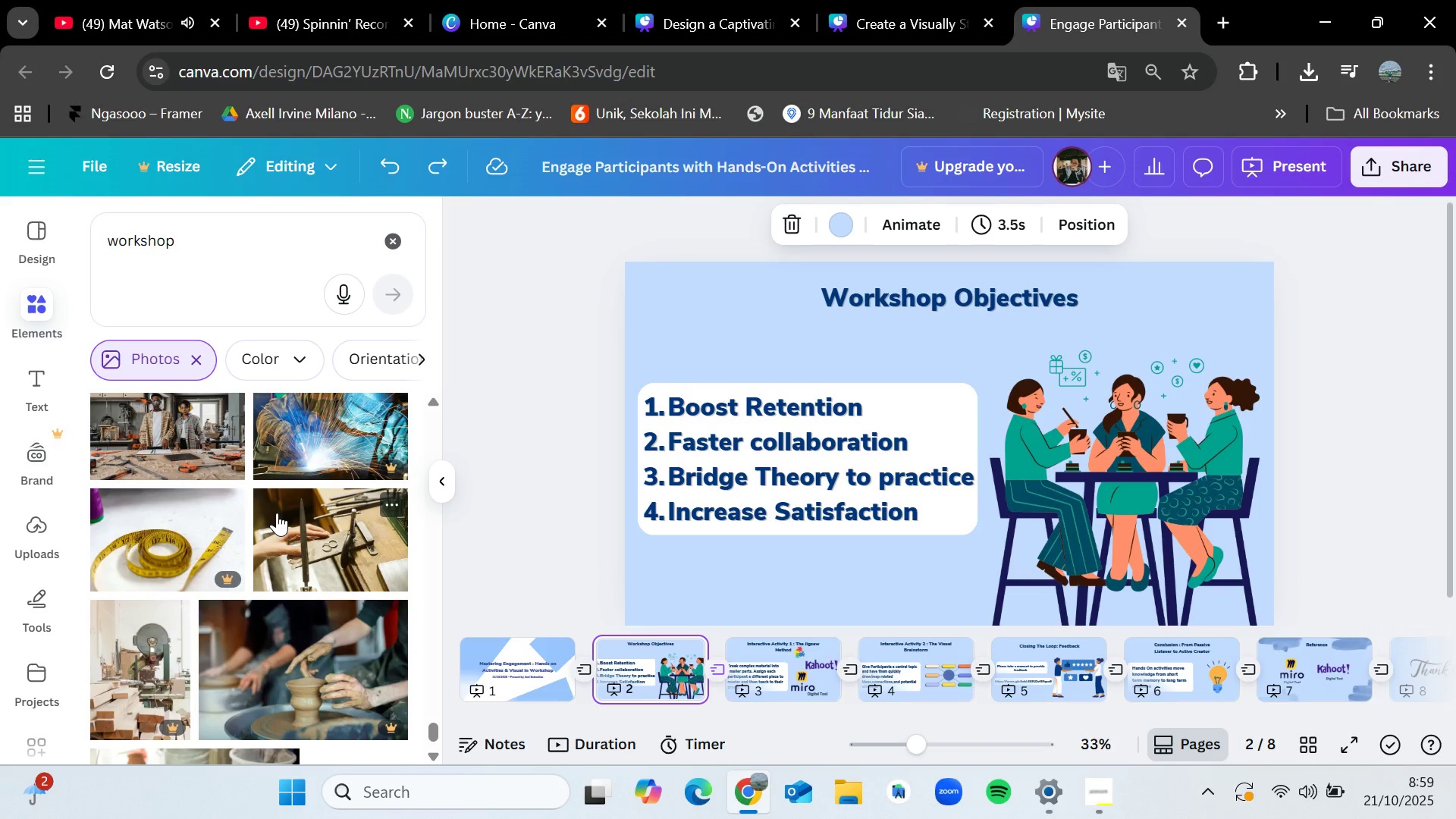 
wait(12.75)
 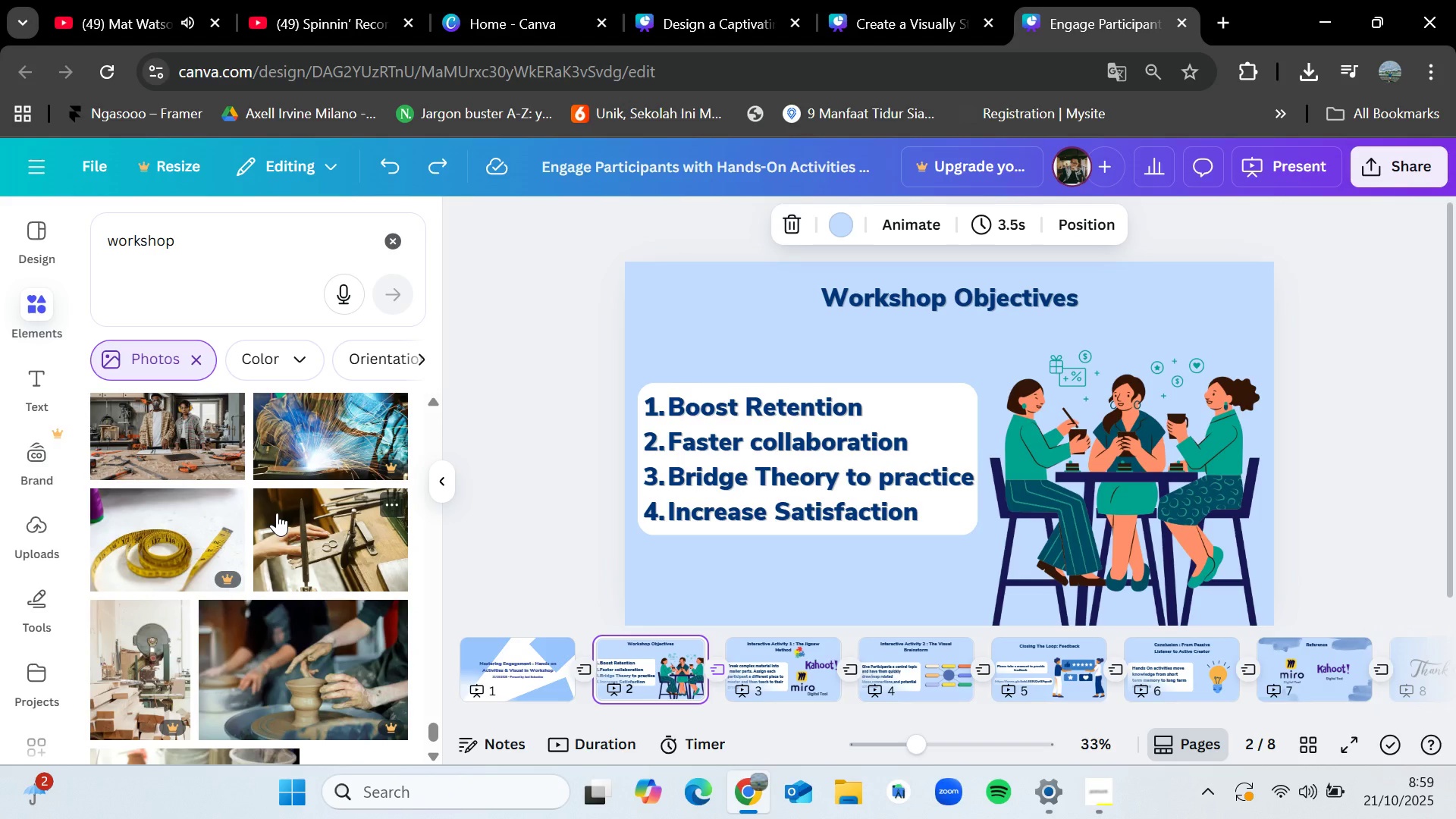 
scroll: coordinate [277, 513], scroll_direction: down, amount: 2.0
 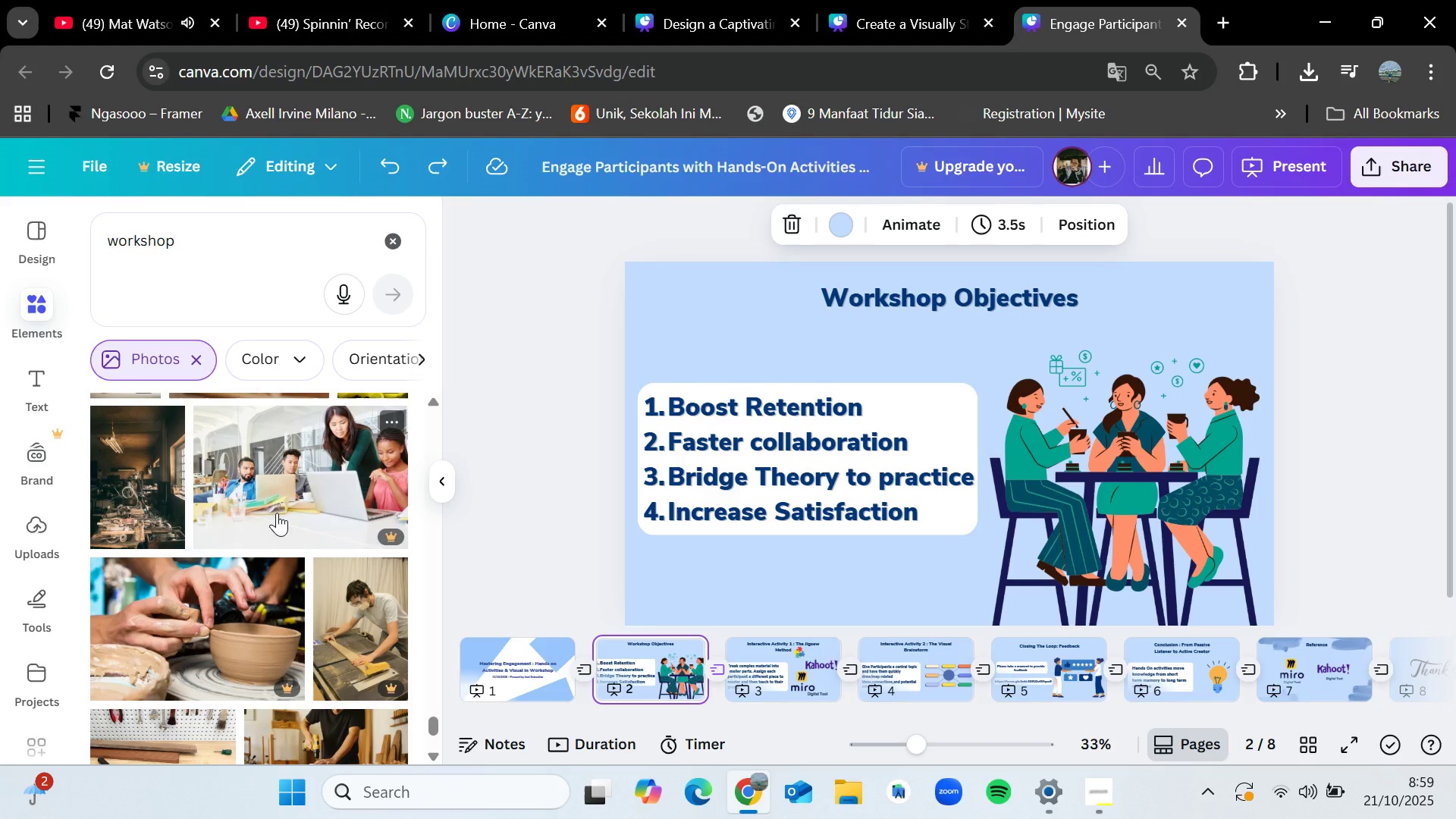 
wait(10.44)
 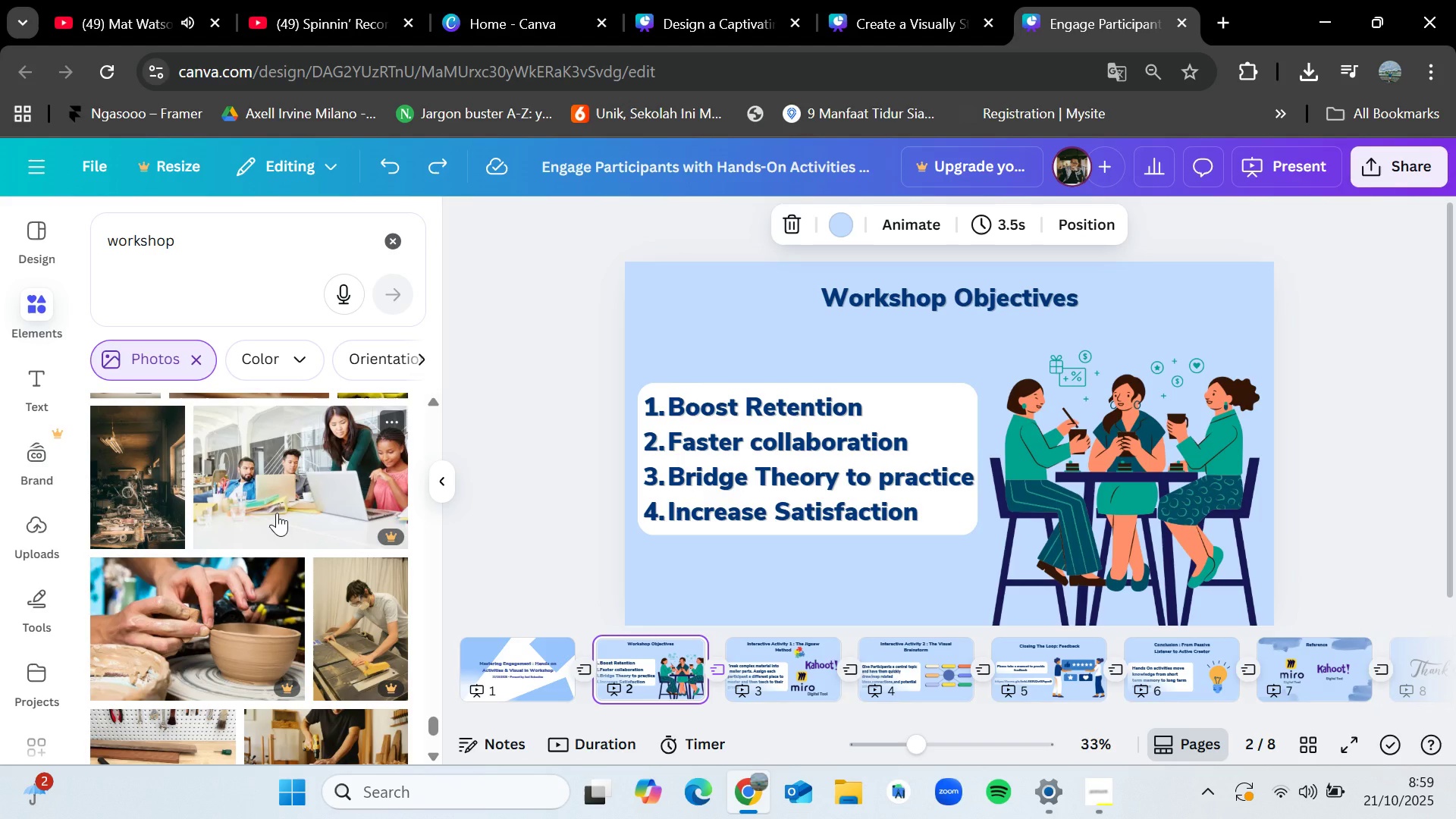 
scroll: coordinate [277, 513], scroll_direction: down, amount: 2.0
 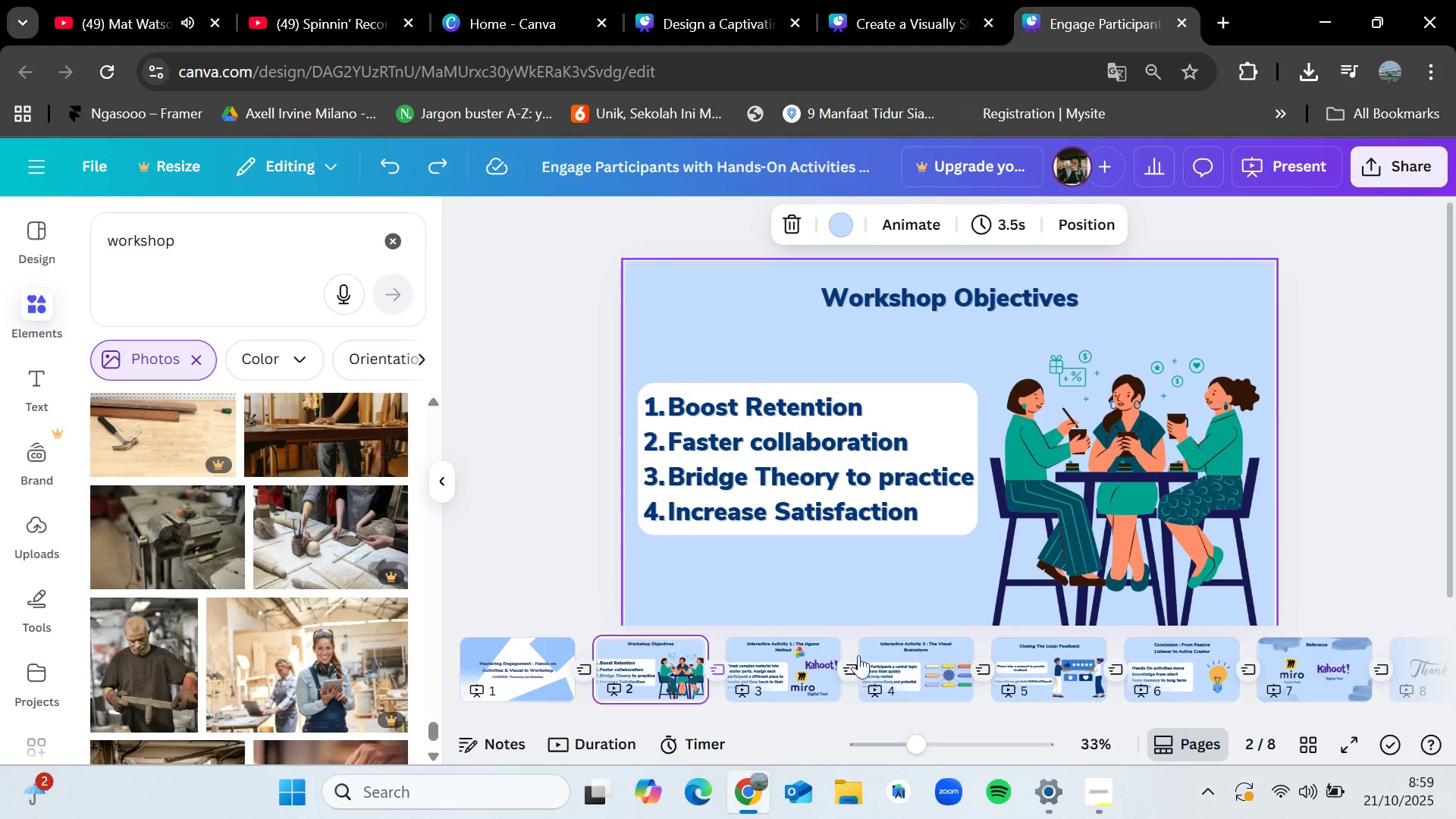 
left_click([1101, 784])